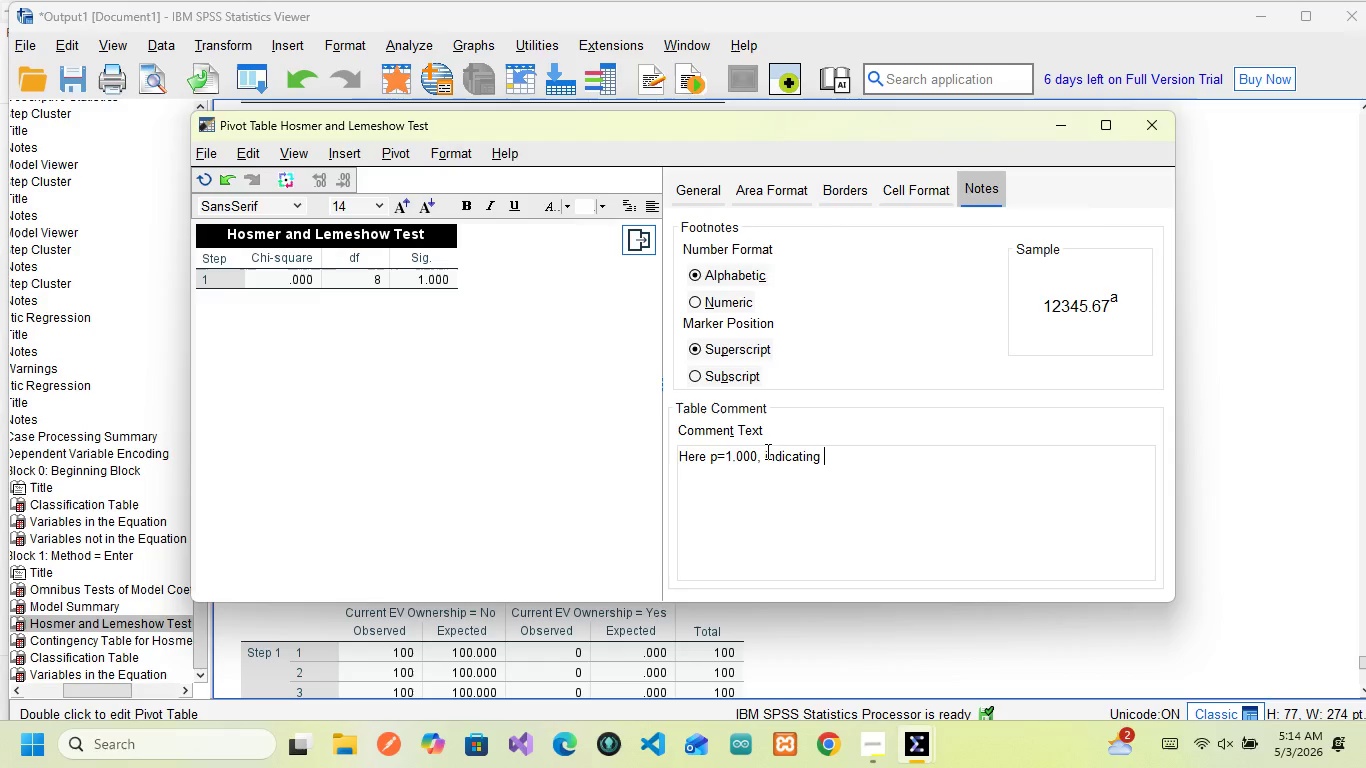 
type(good model fit)
 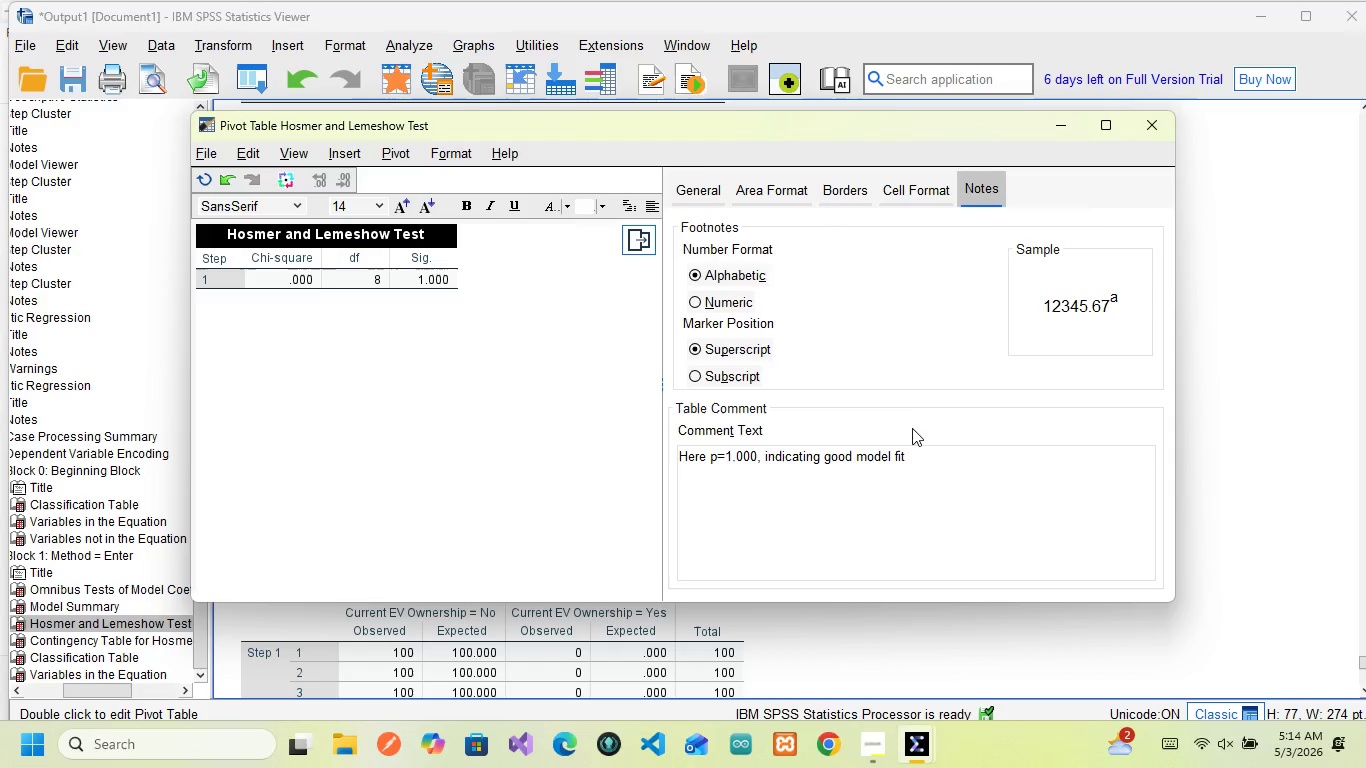 
type( ())
 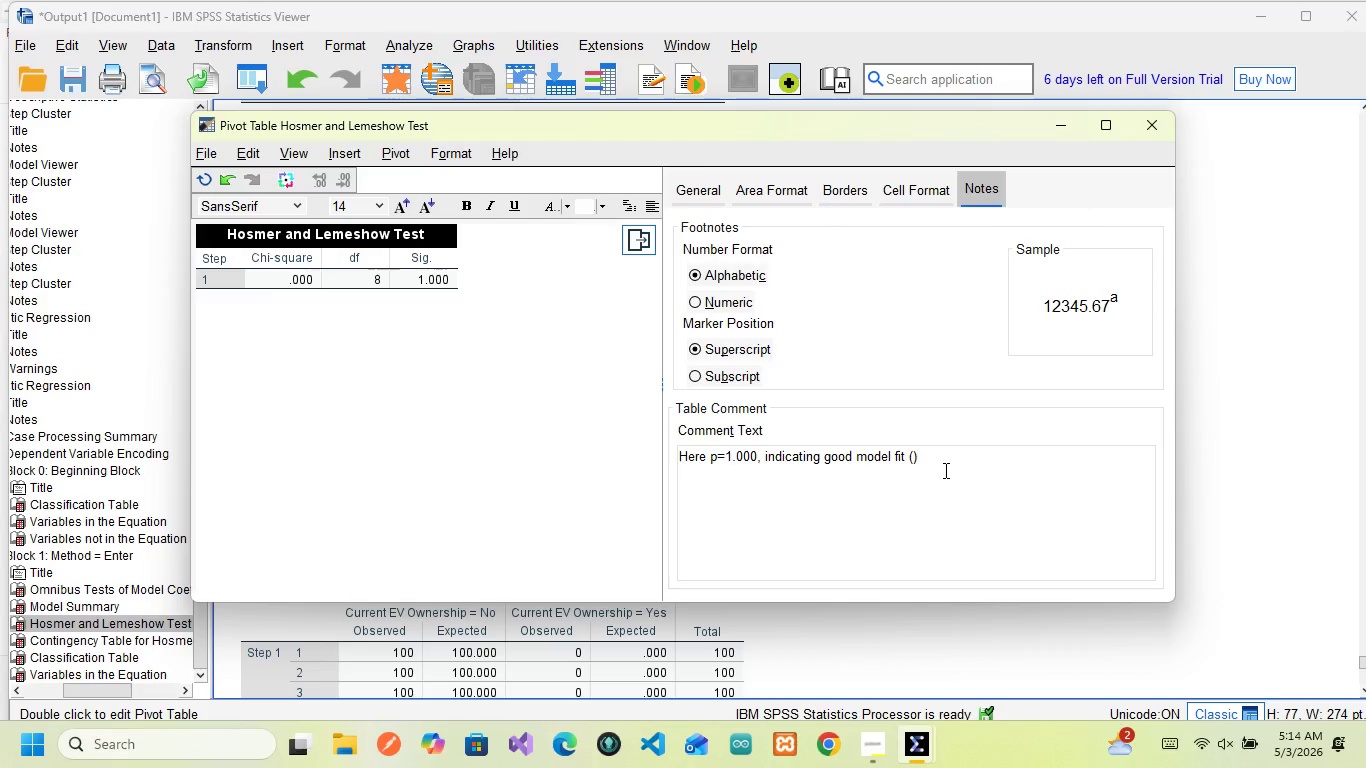 
key(ArrowLeft)
 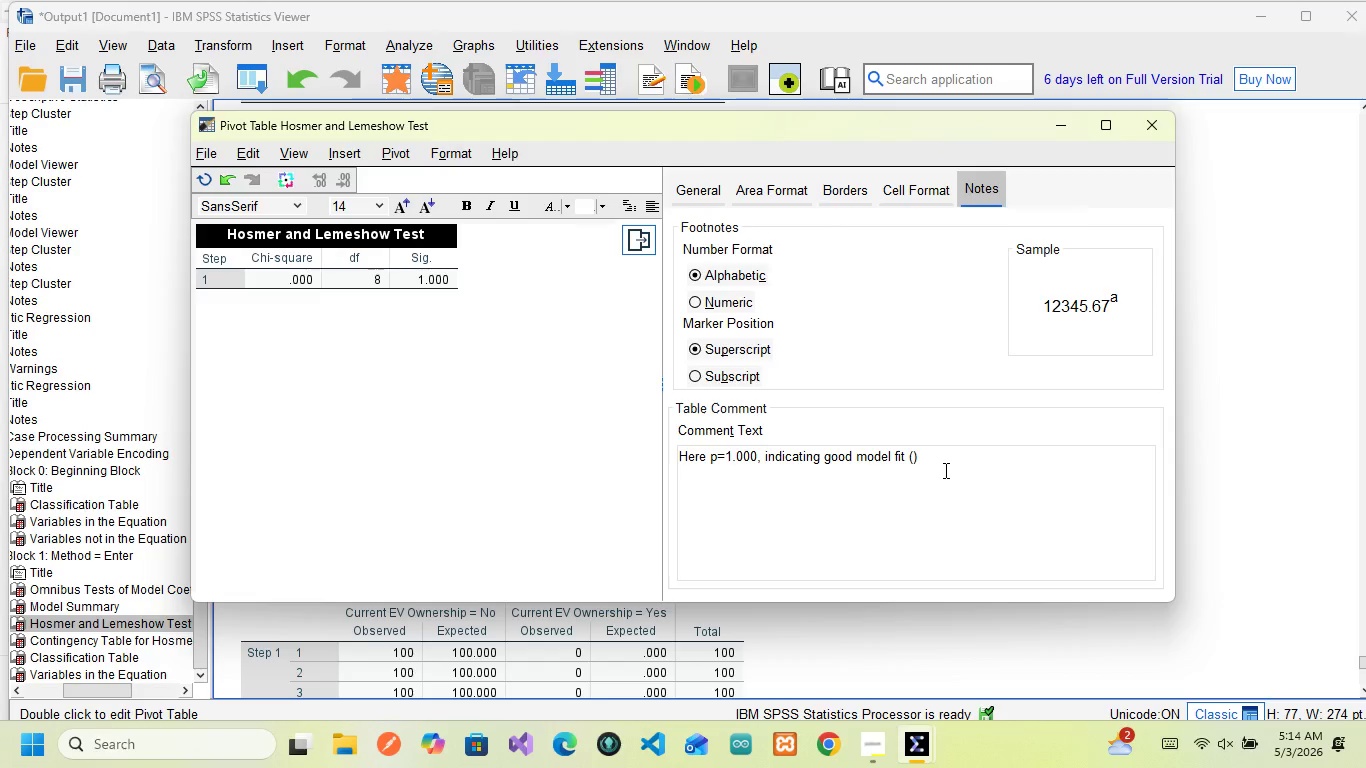 
type(no )
 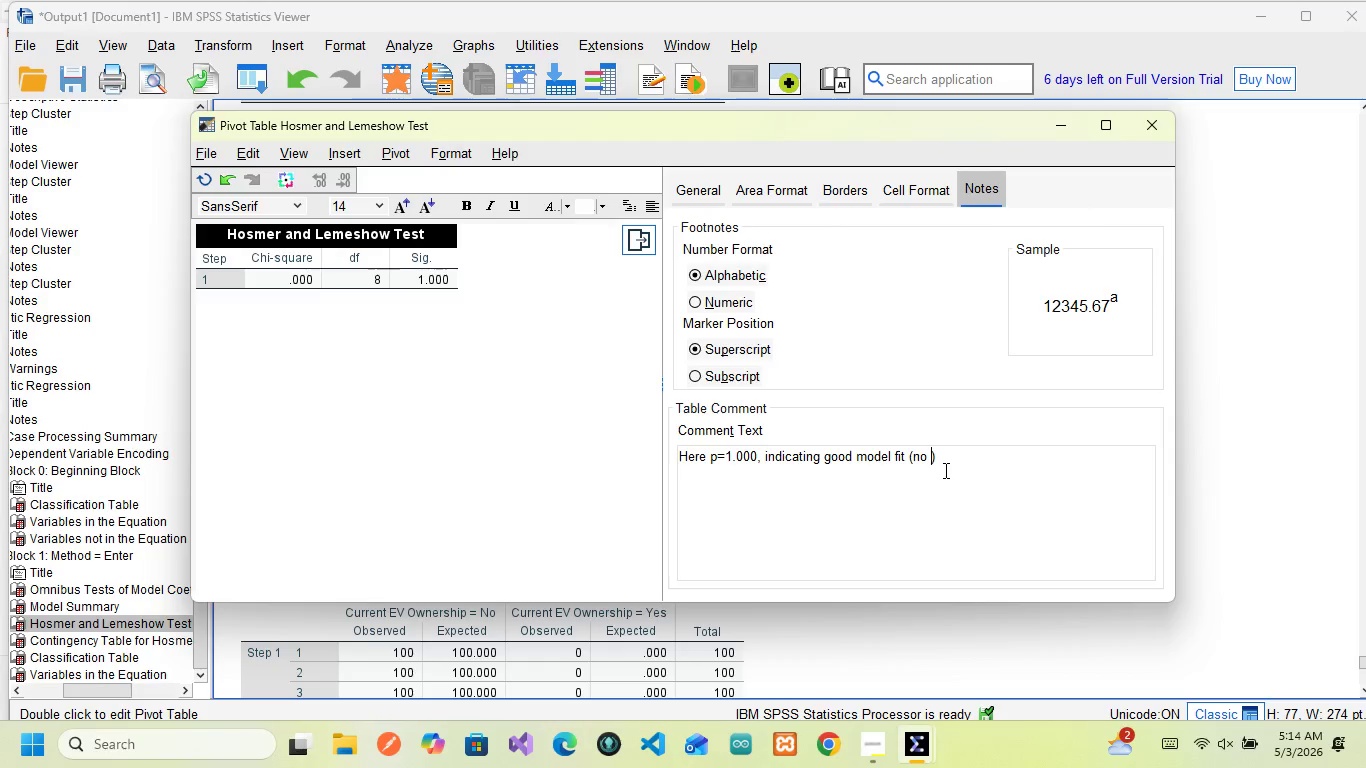 
type(significant difference between )
 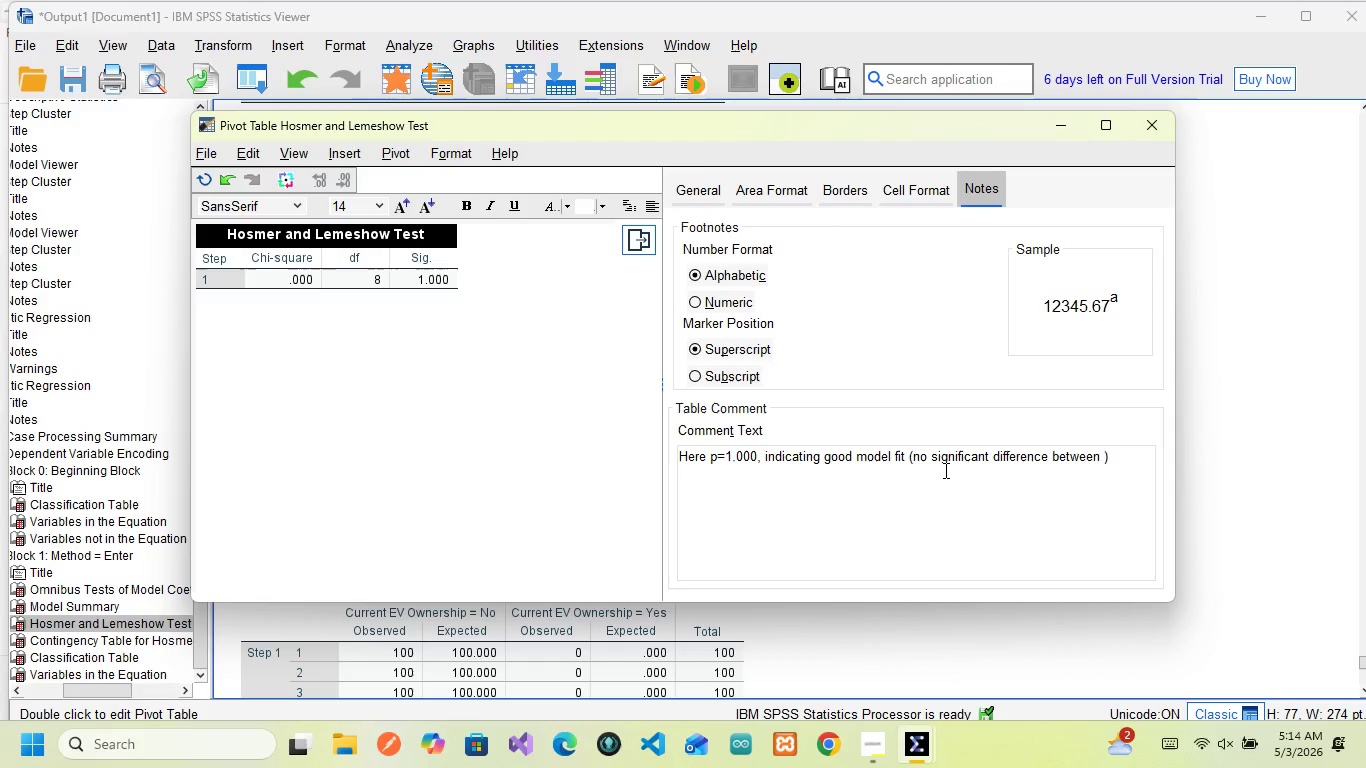 
type(observed and predicted values)
 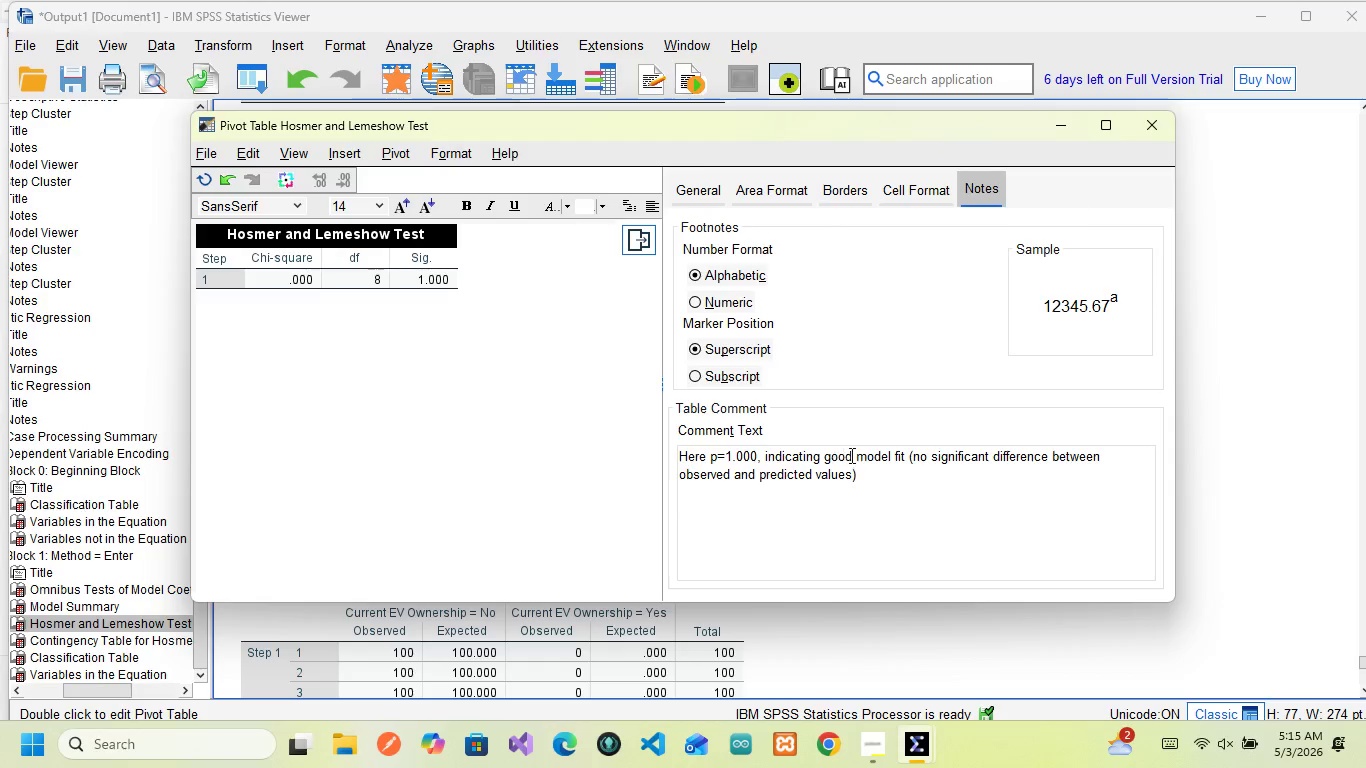 
left_click([891, 477])
 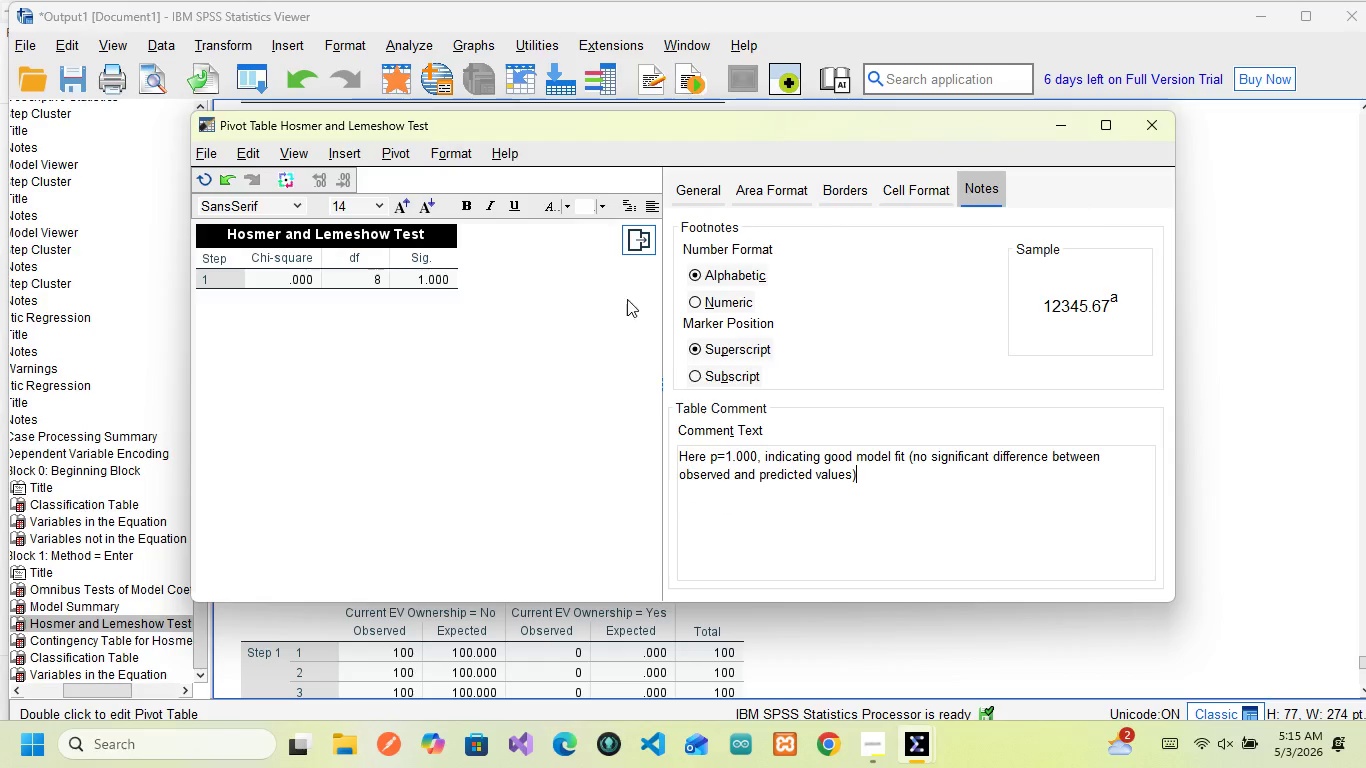 
left_click_drag(start_coordinate=[590, 131], to_coordinate=[586, 120])
 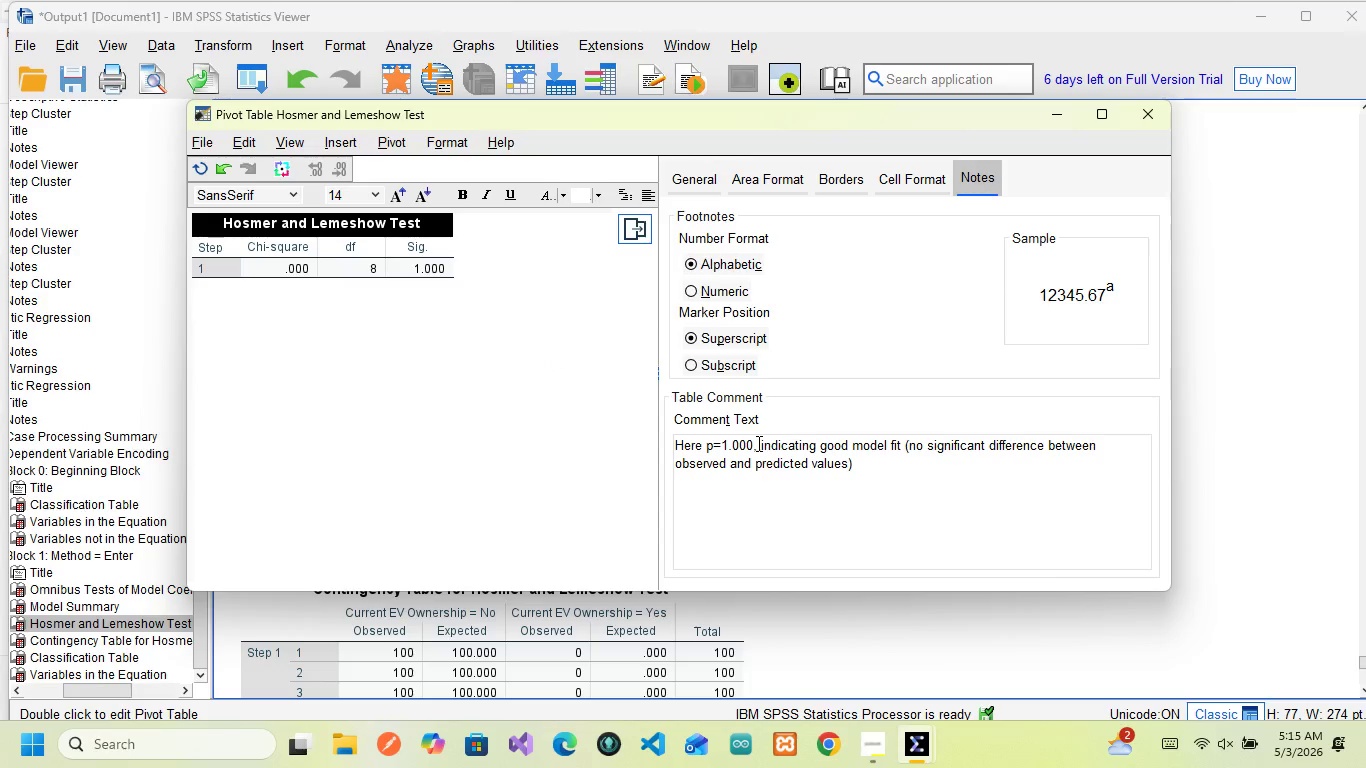 
wait(5.95)
 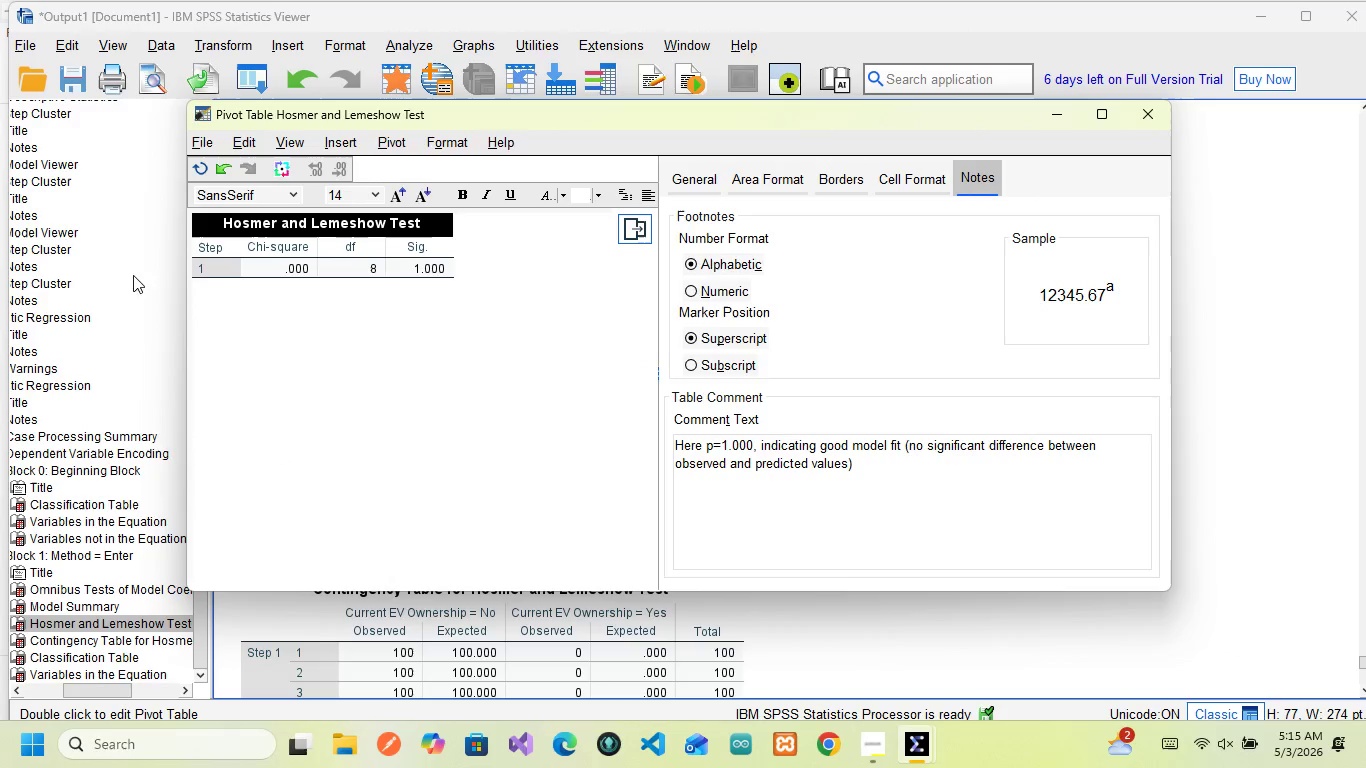 
key(Enter)
 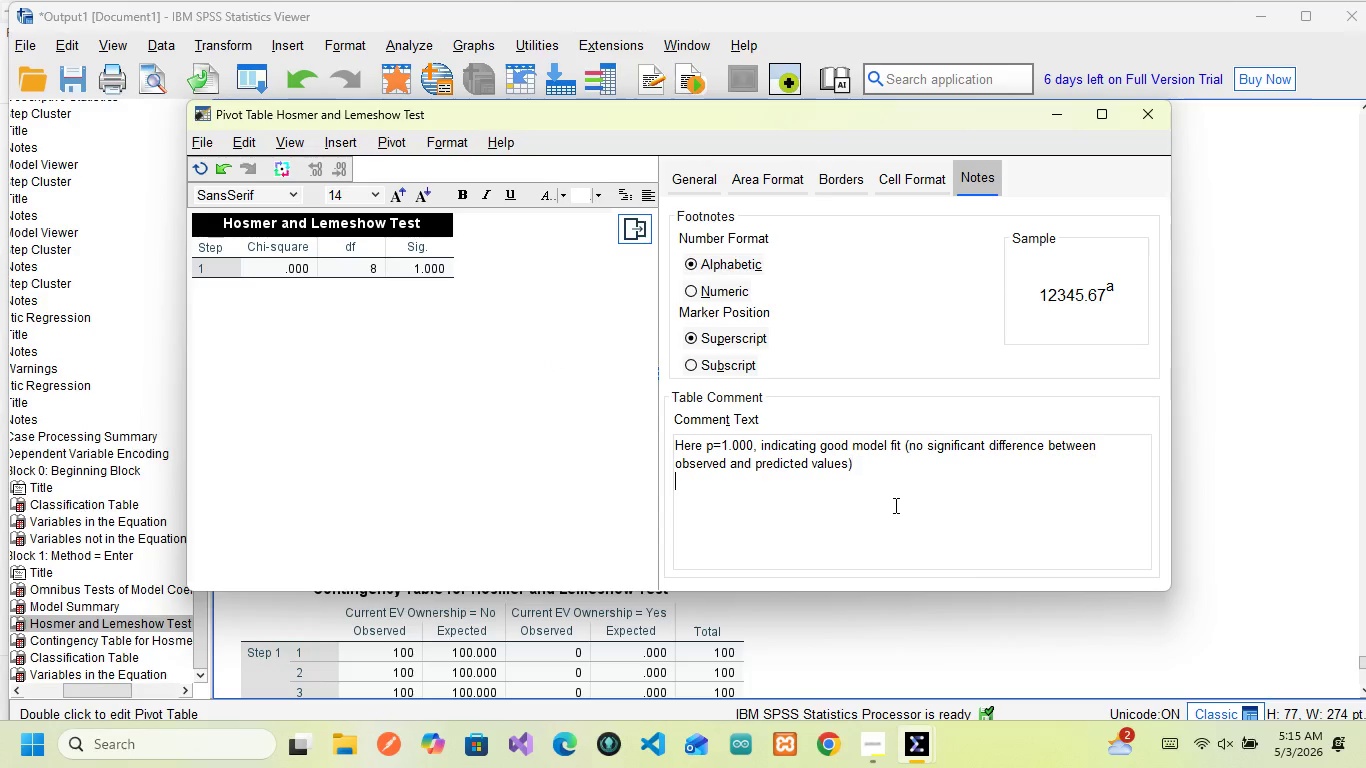 
key(Enter)
 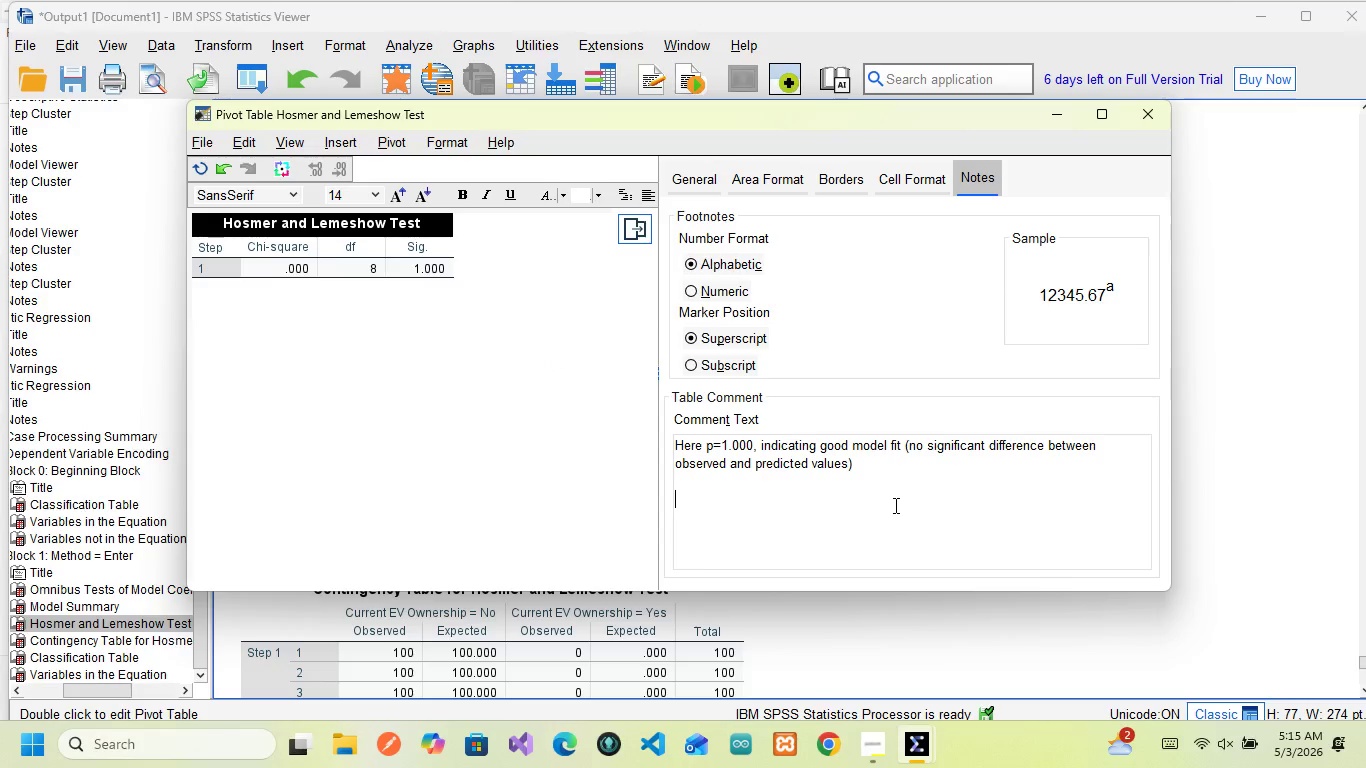 
type(There )
key(Backspace)
type(fore in general for )
 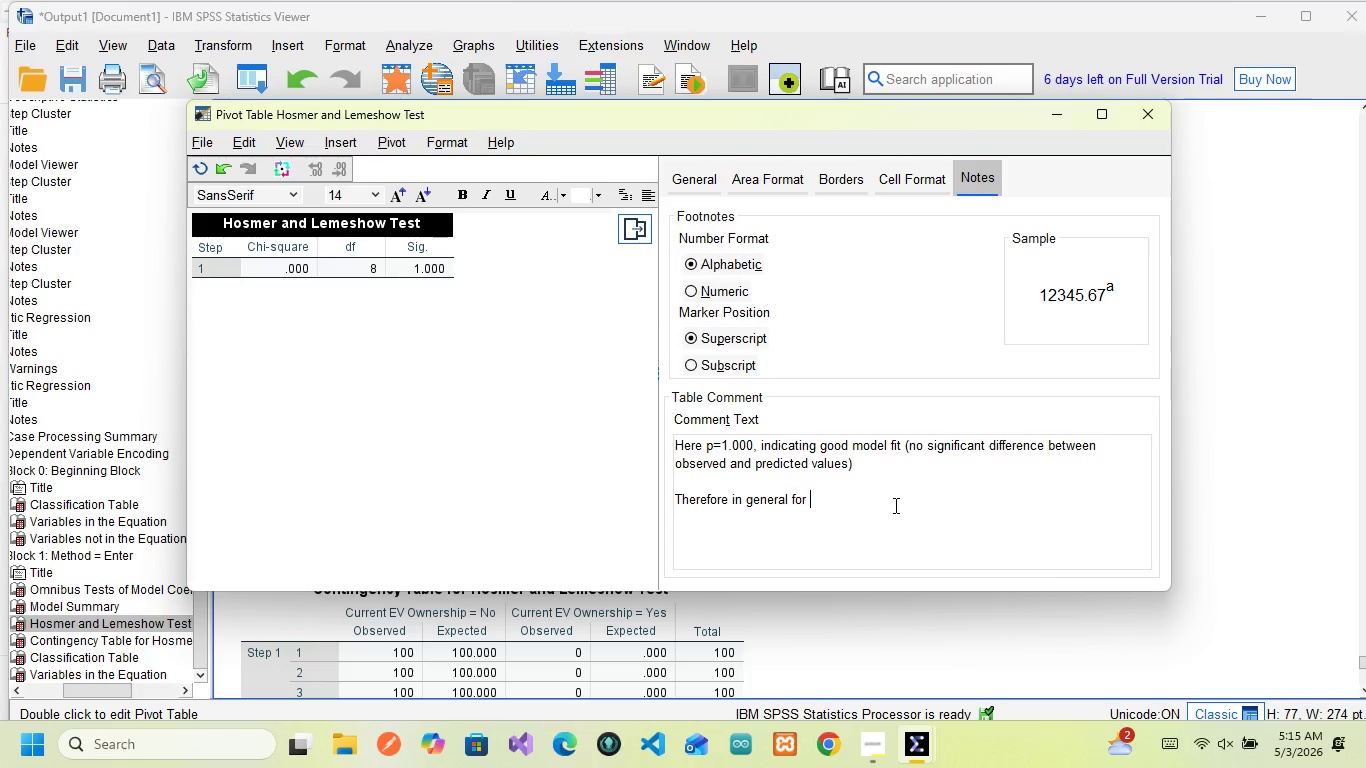 
key(Space)
 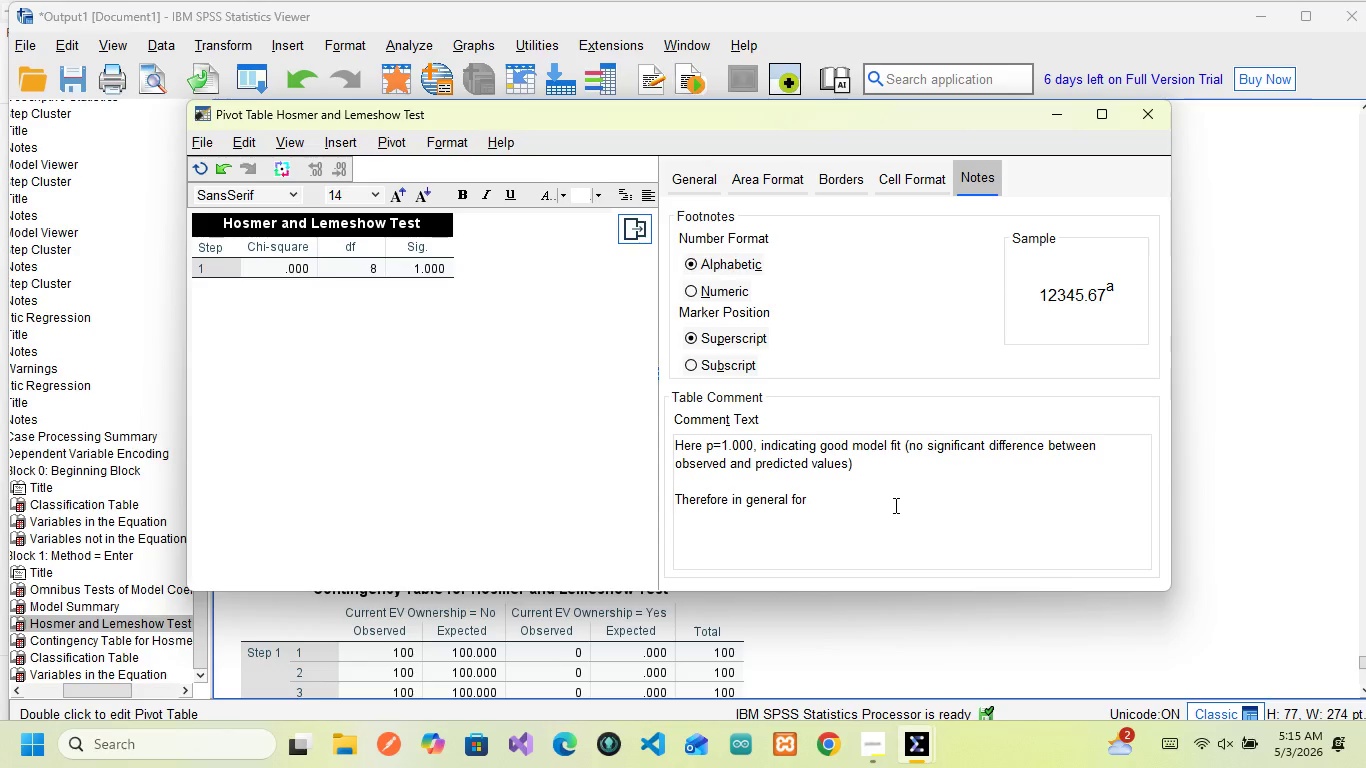 
key(CapsLock)
 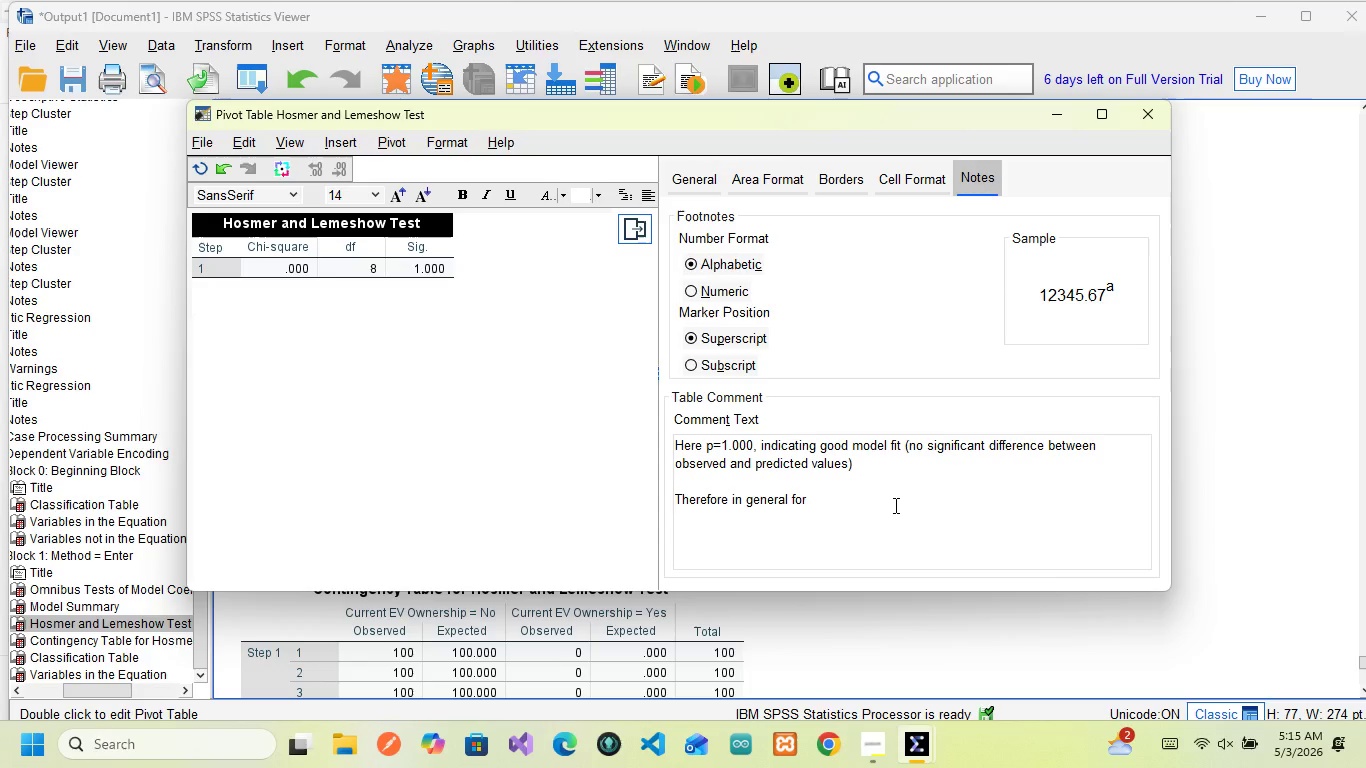 
key(B)
 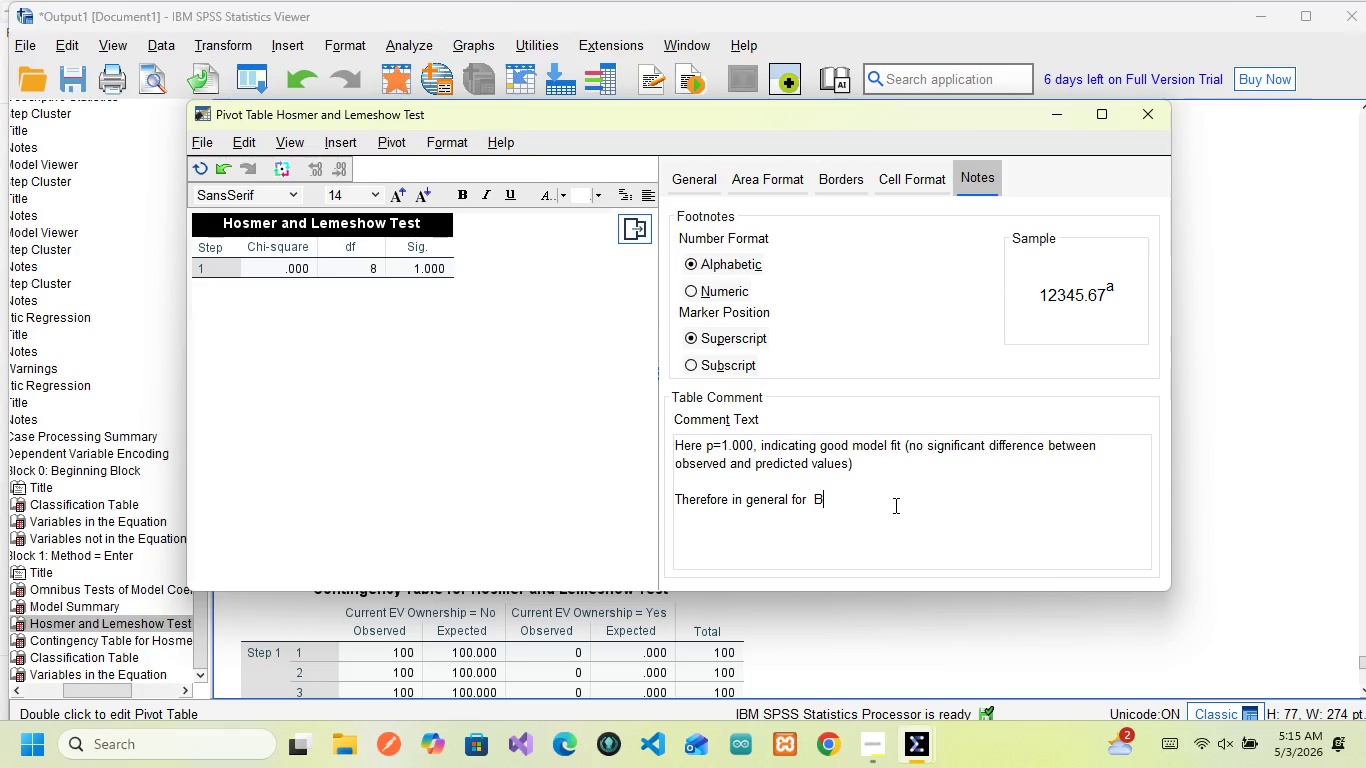 
key(CapsLock)
 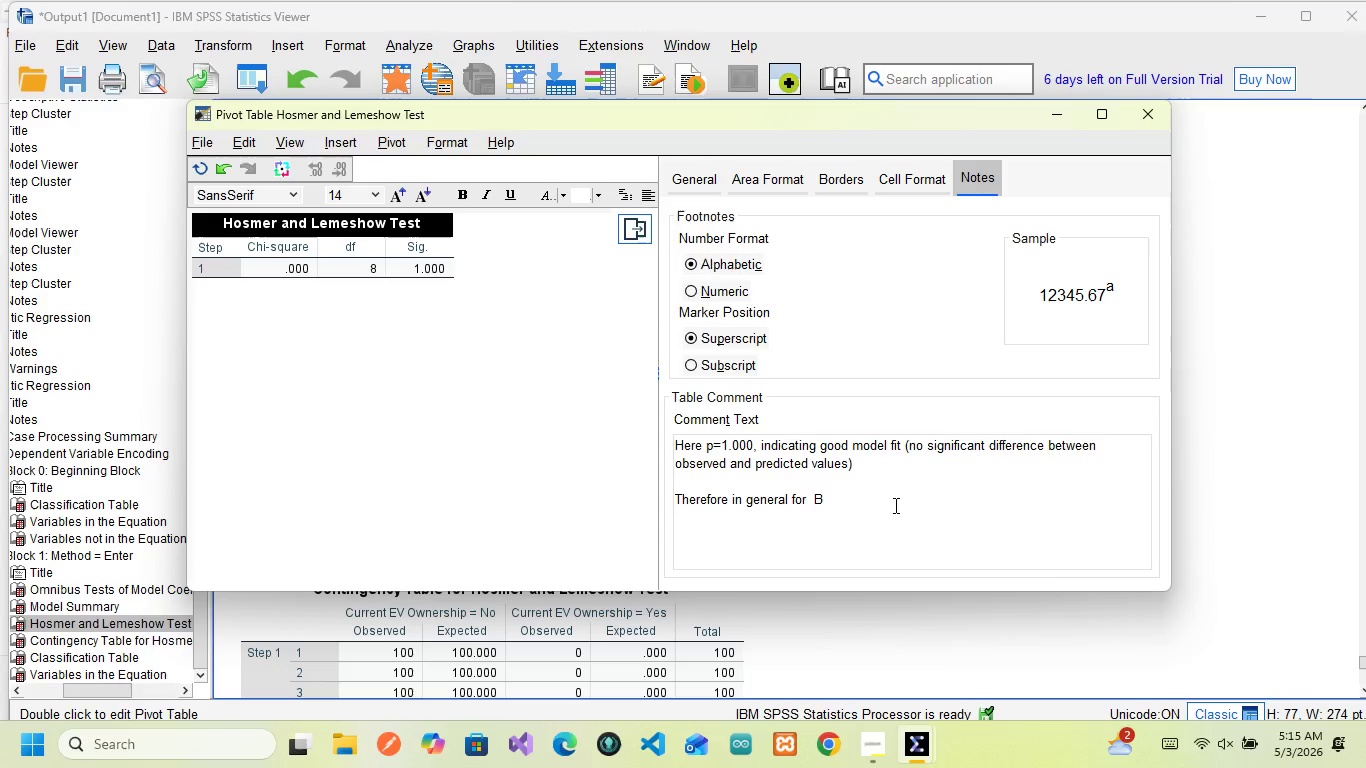 
type(lo)
key(Backspace)
key(Backspace)
key(Backspace)
key(Backspace)
type(Block 1 )
 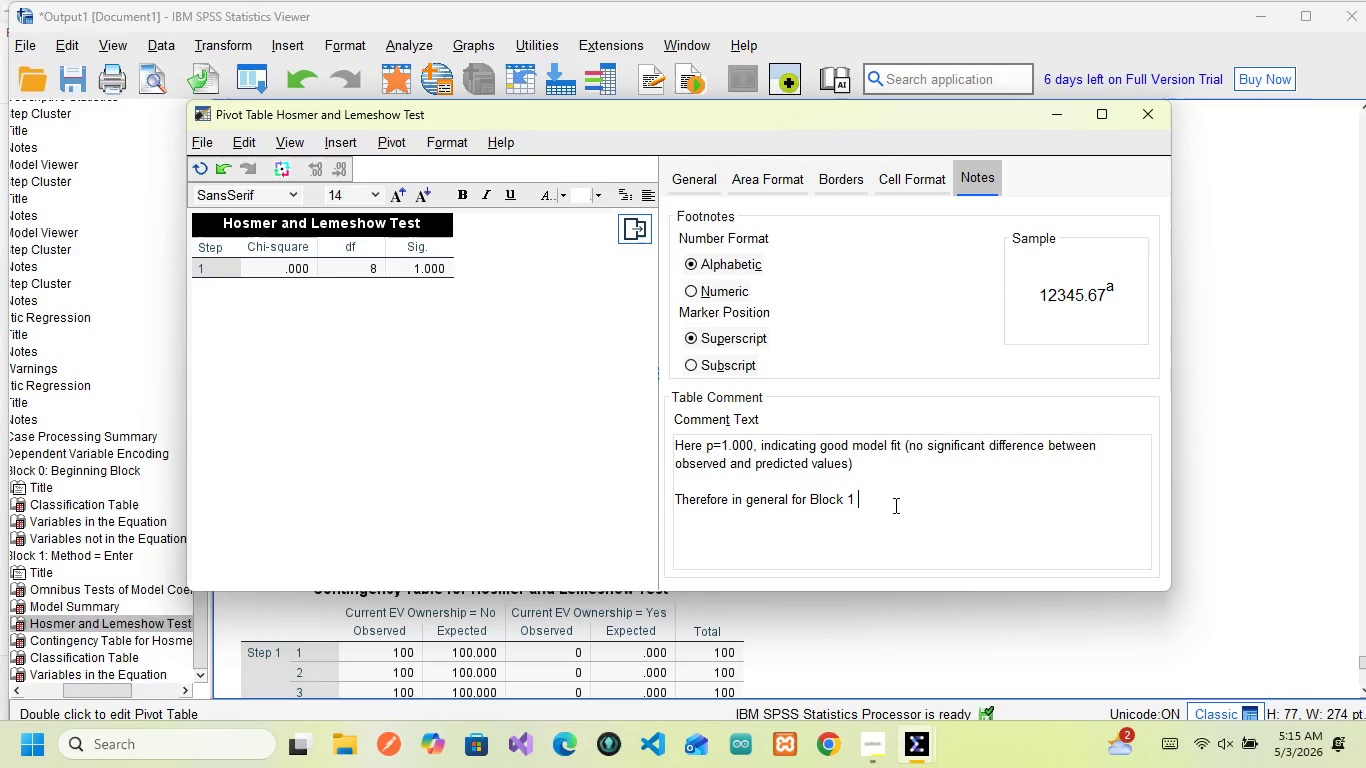 
type(the model appears statistically )
 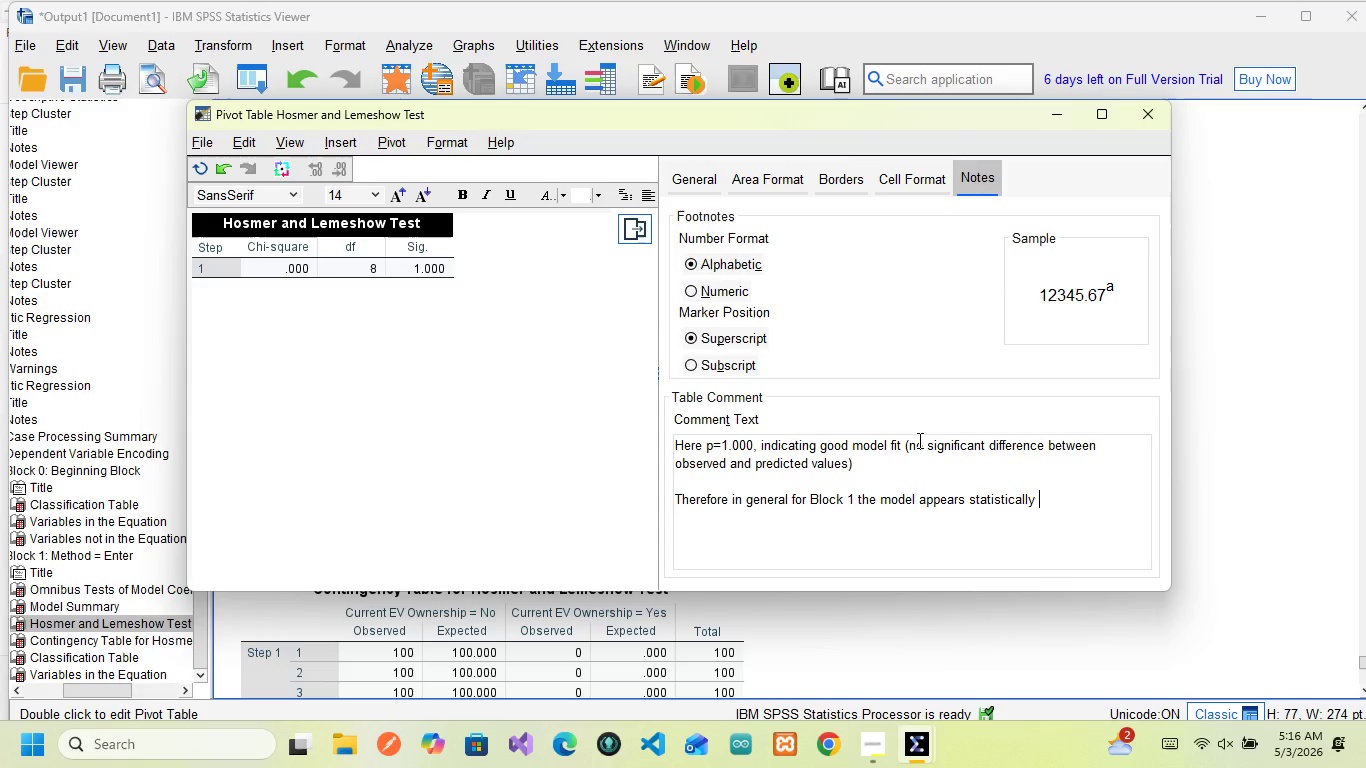 
wait(6.78)
 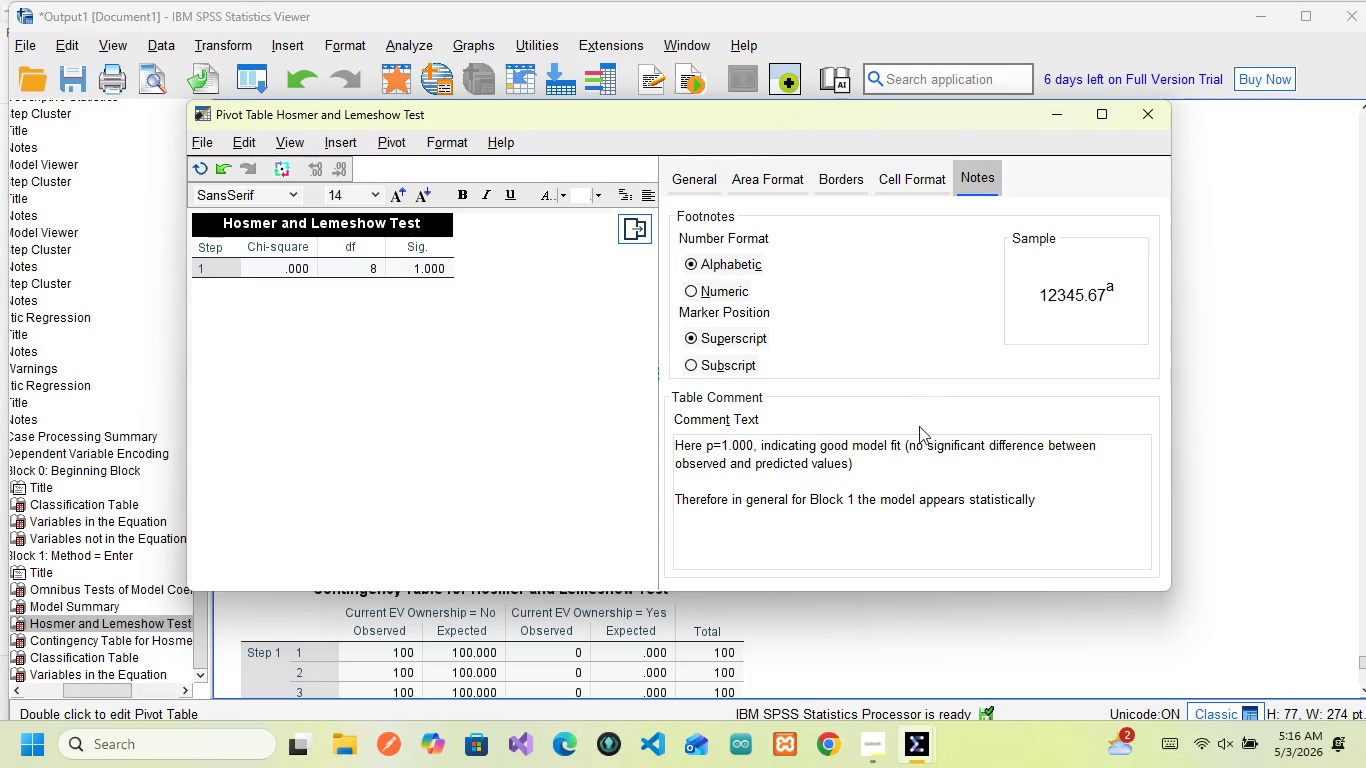 
type(strong anf )
key(Backspace)
key(Backspace)
type(d well fitting )
 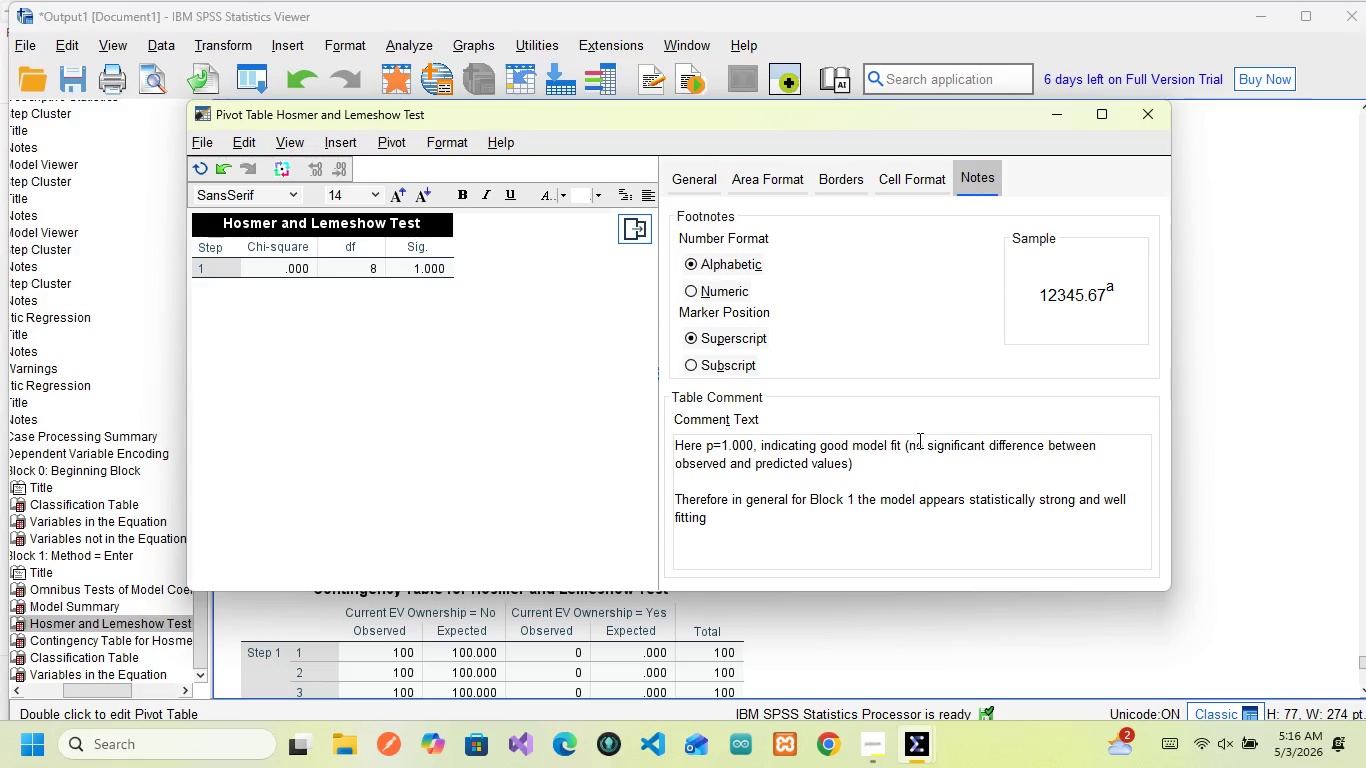 
key(Backspace)
type(, but )
 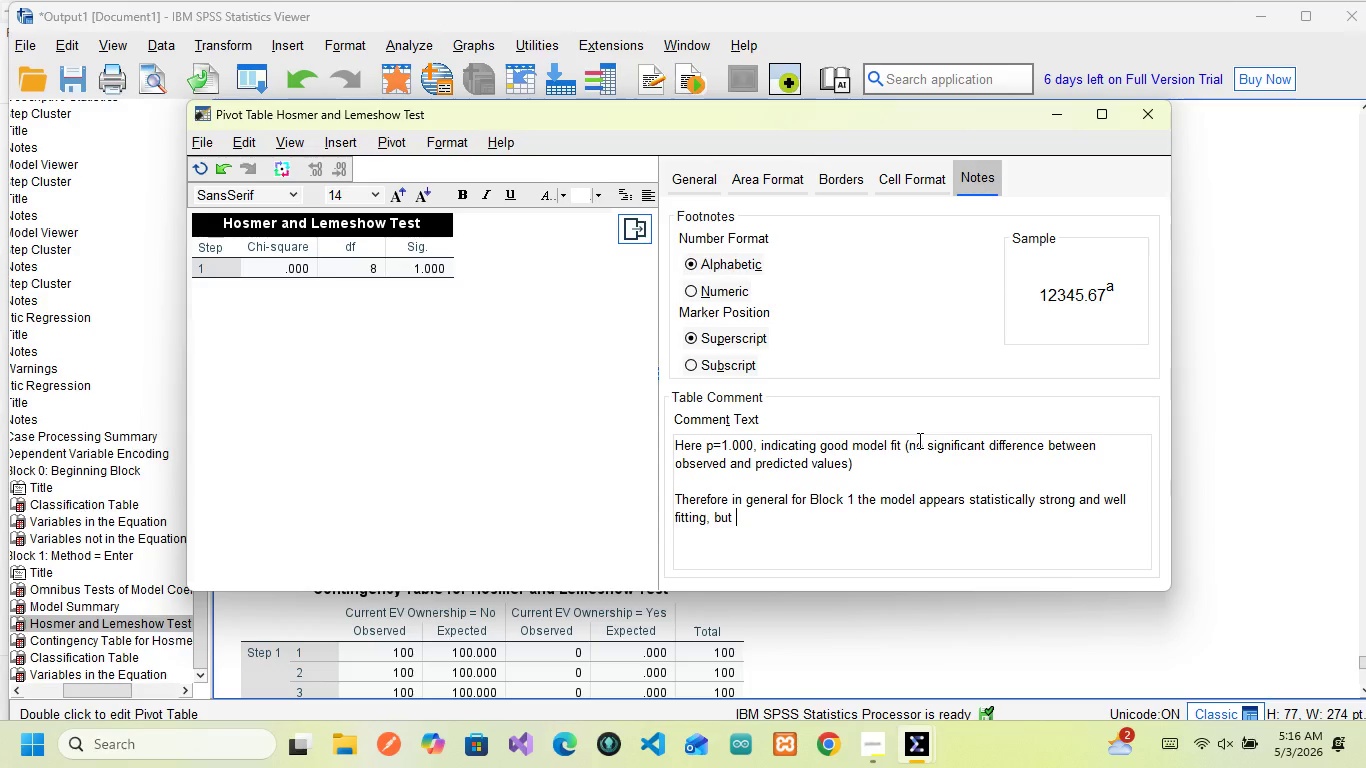 
type(the convergence issue means )
 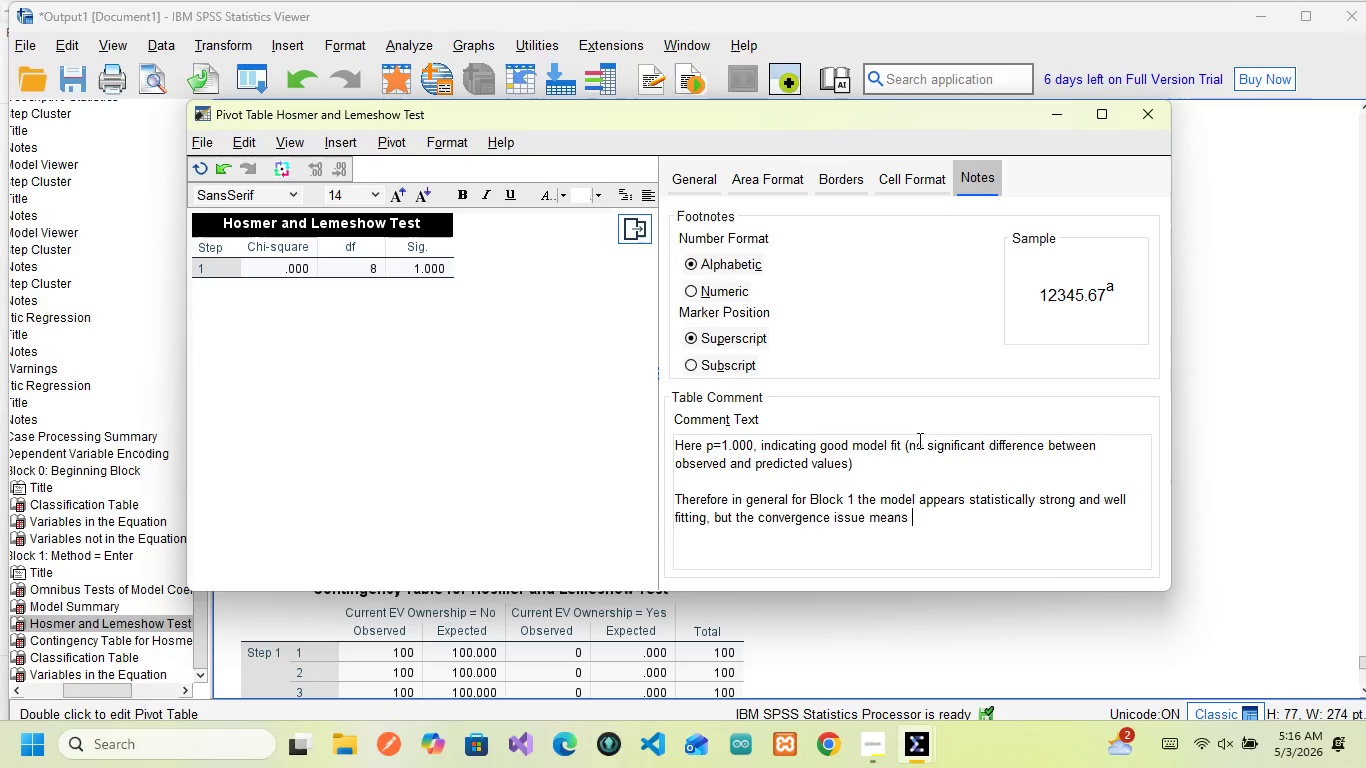 
wait(7.22)
 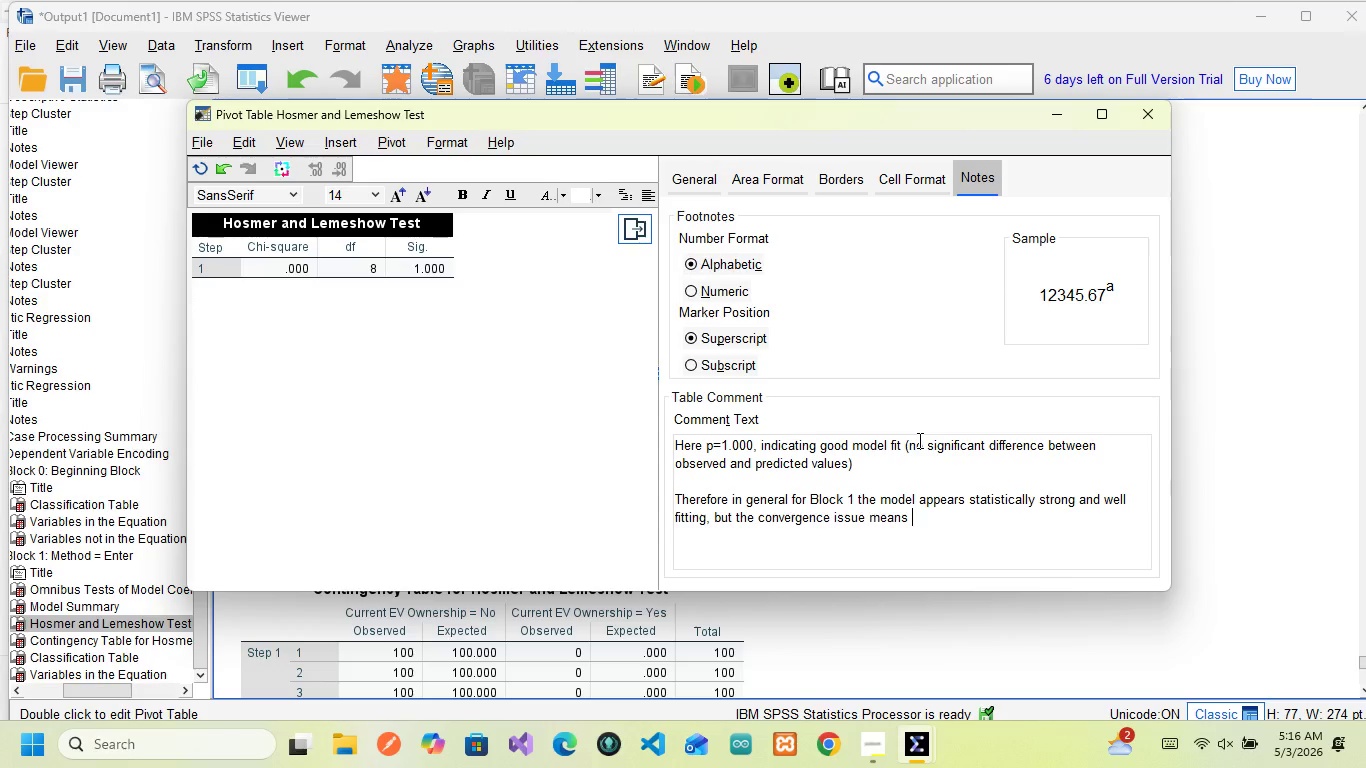 
type(you should interpret )
 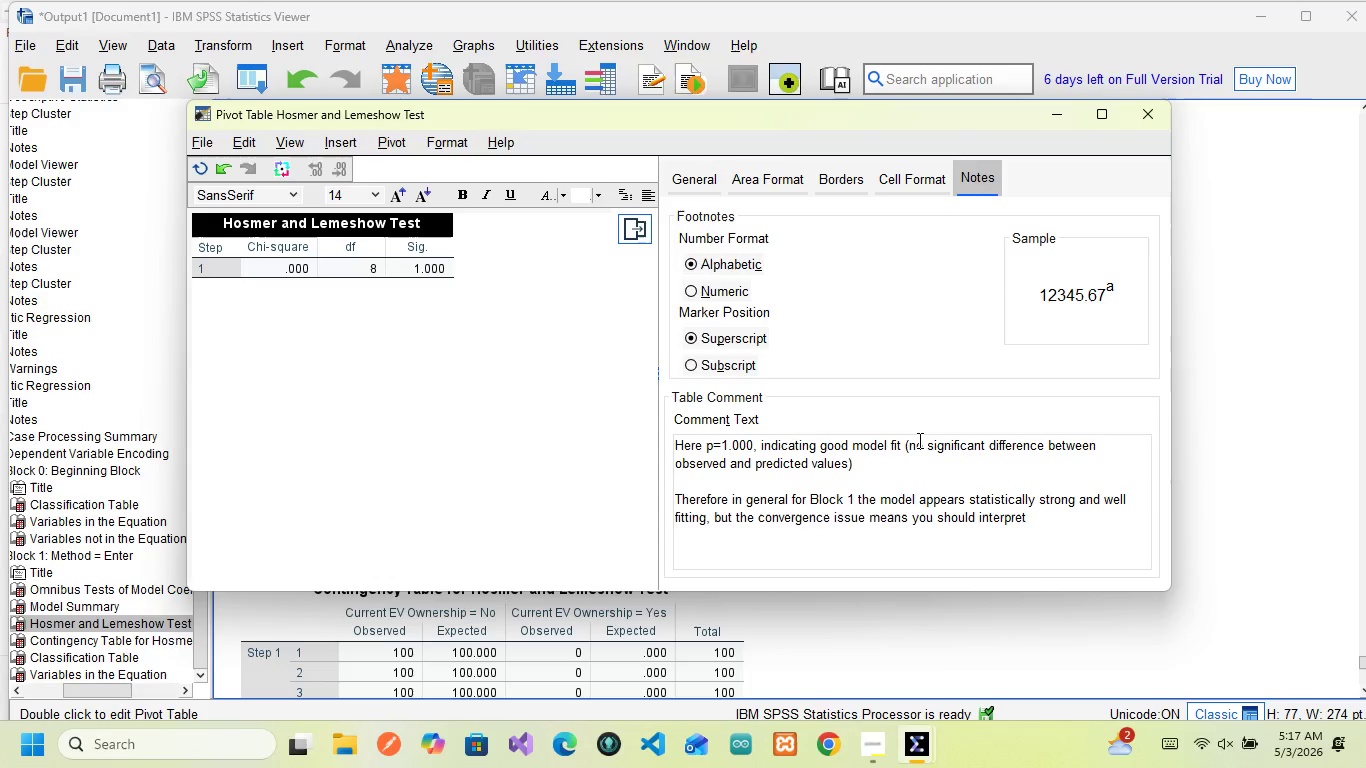 
wait(8.98)
 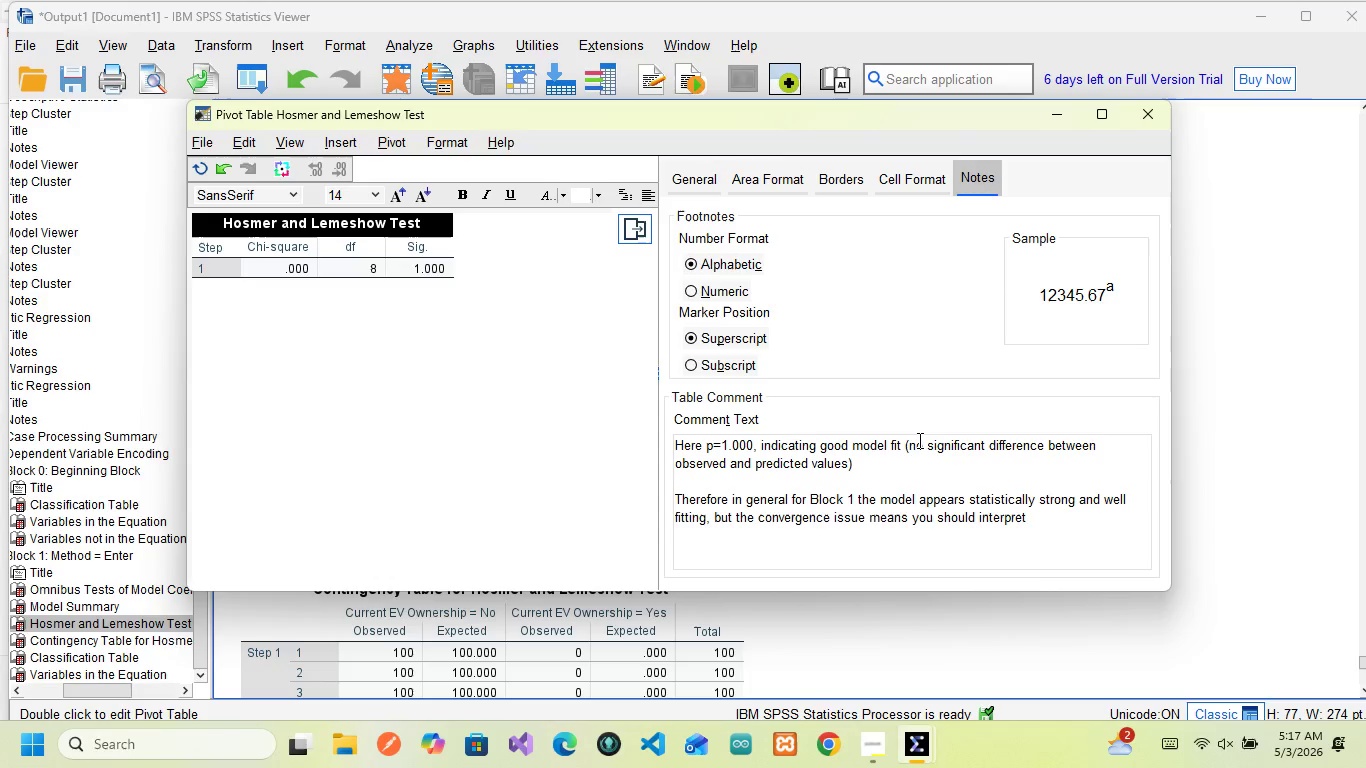 
type(the results with causion)
 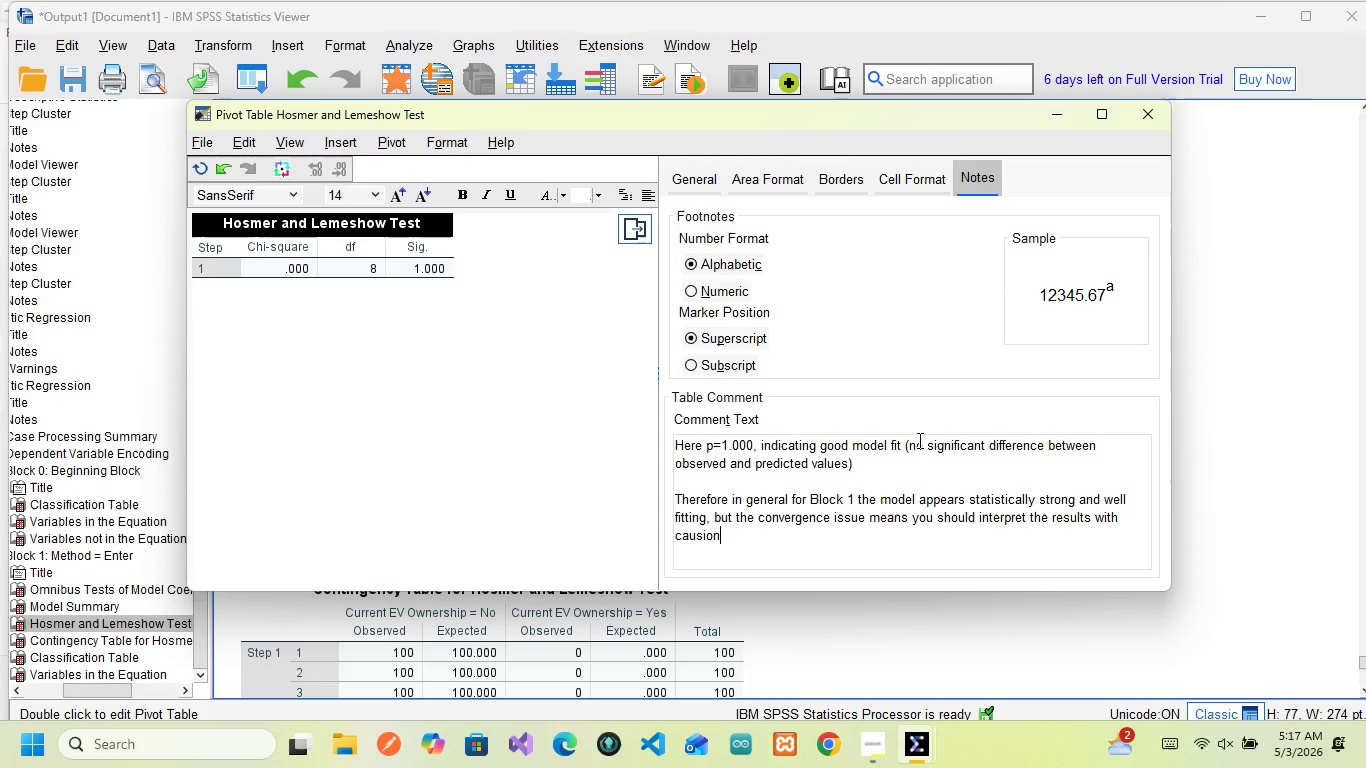 
key(Backspace)
key(Backspace)
key(Backspace)
key(Backspace)
type(tion)
 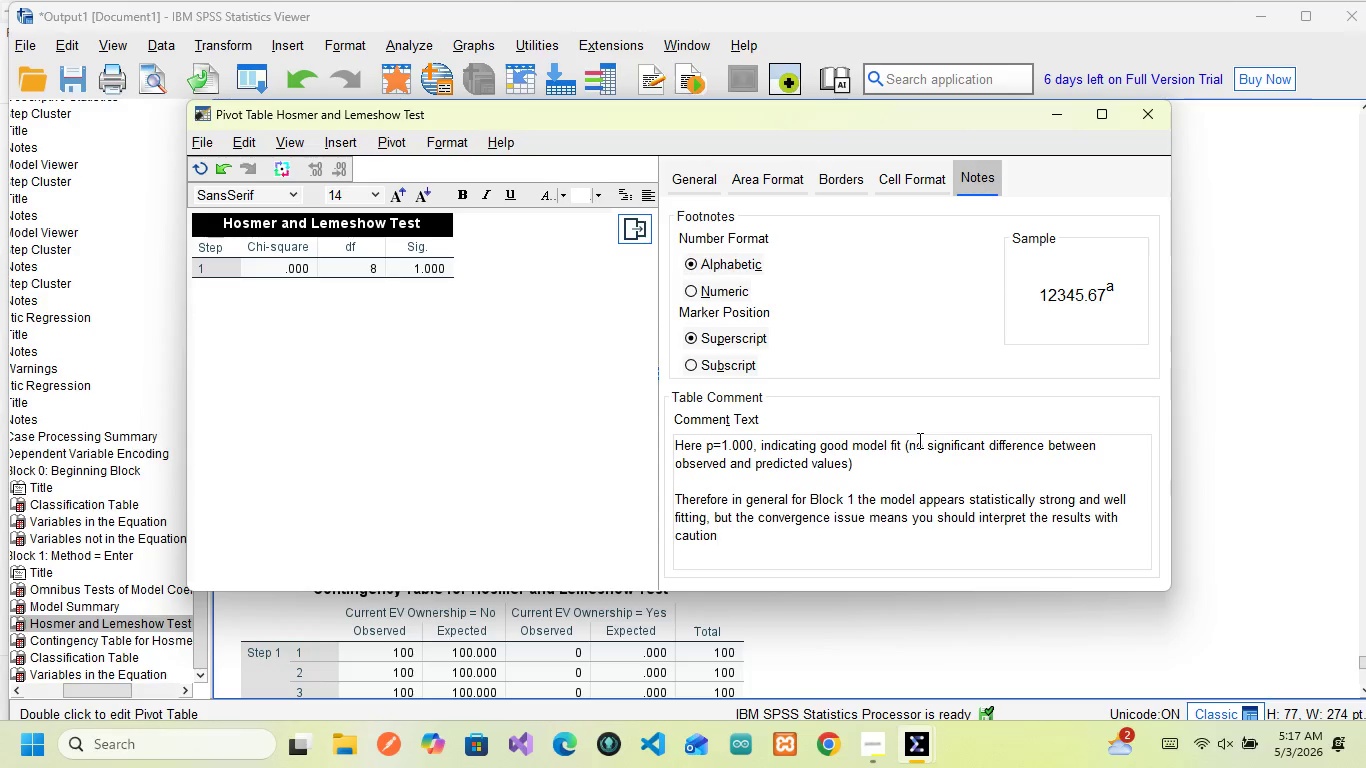 
key(Period)
 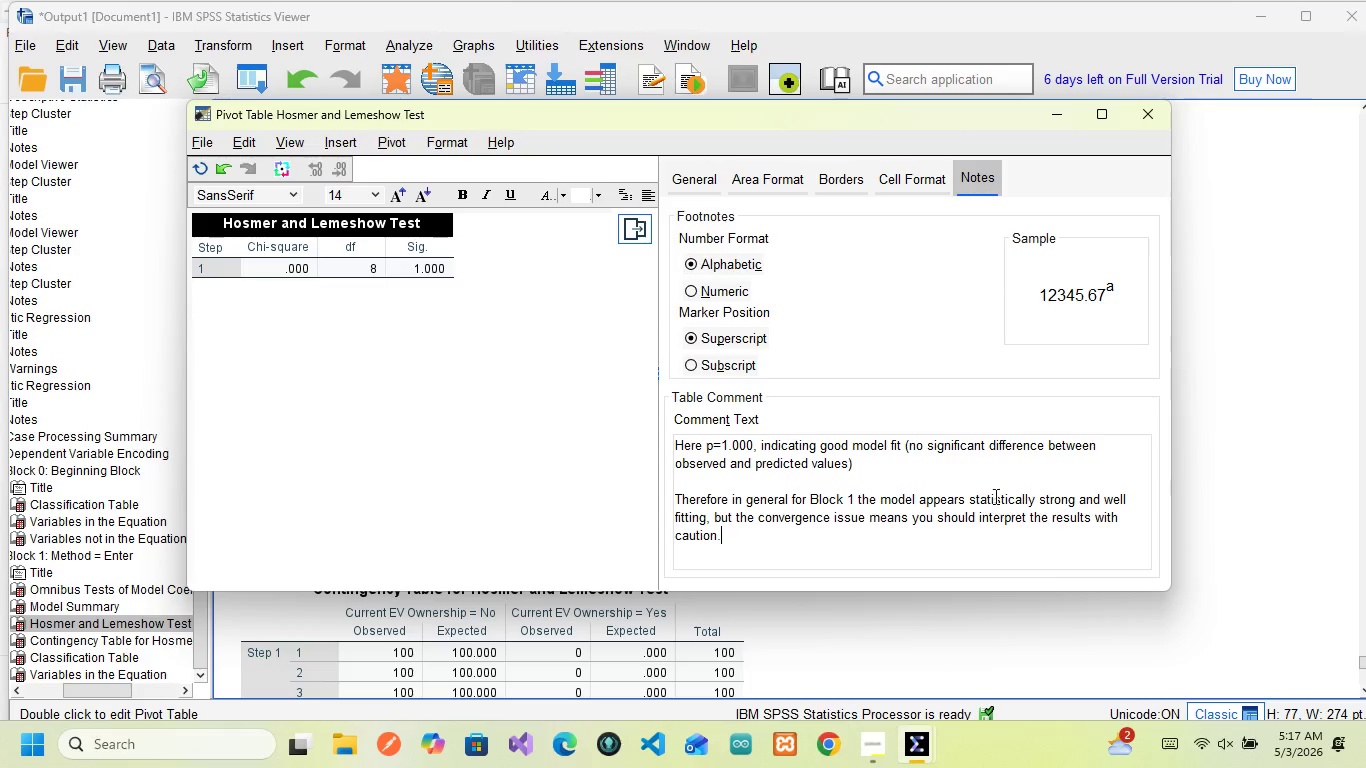 
double_click([1061, 491])
 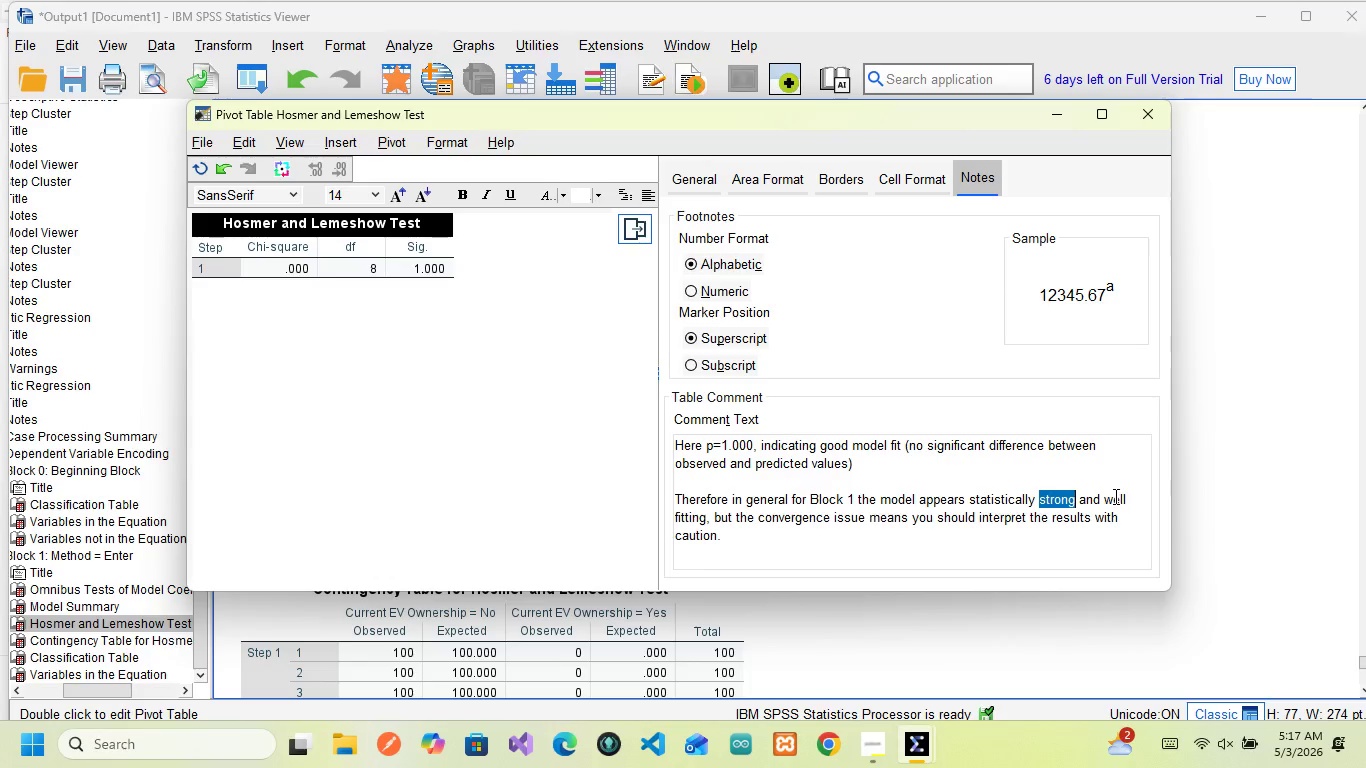 
double_click([1114, 496])
 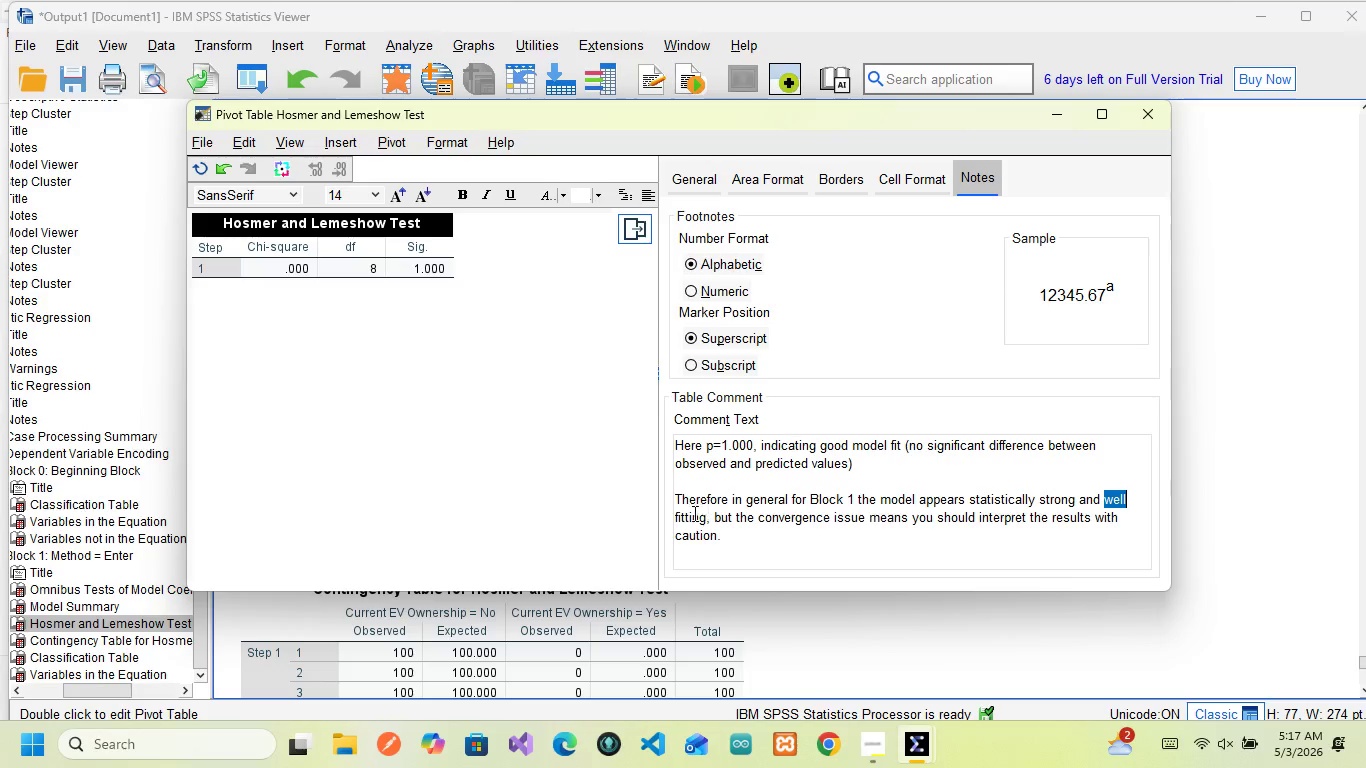 
double_click([690, 513])
 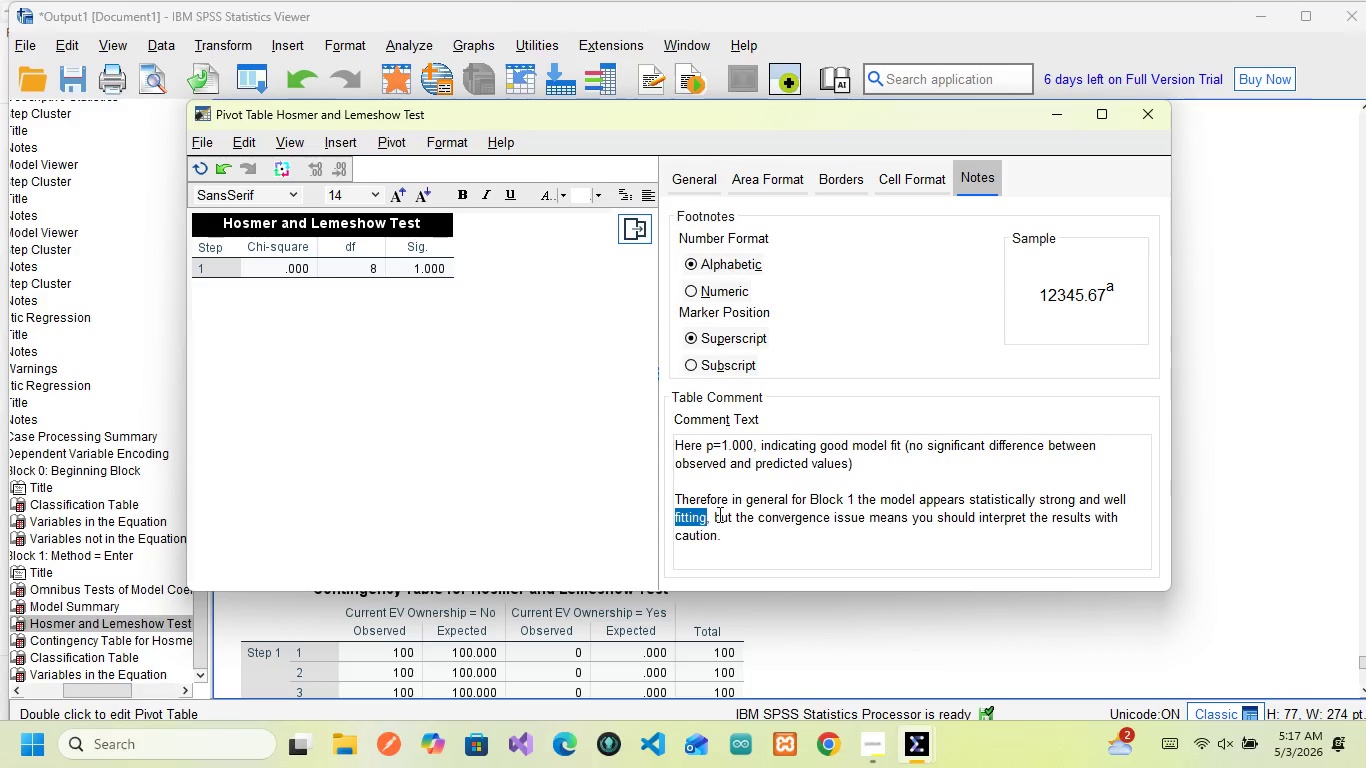 
double_click([718, 514])
 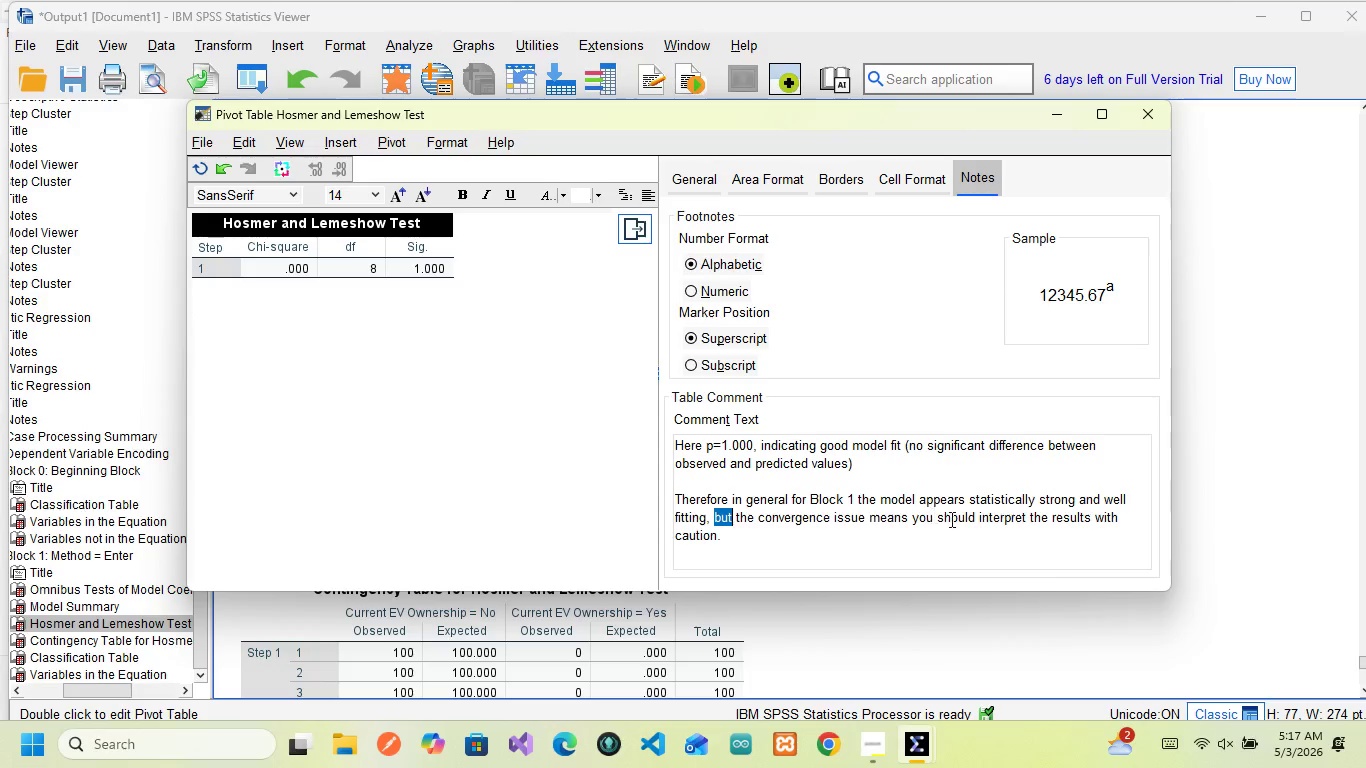 
double_click([924, 514])
 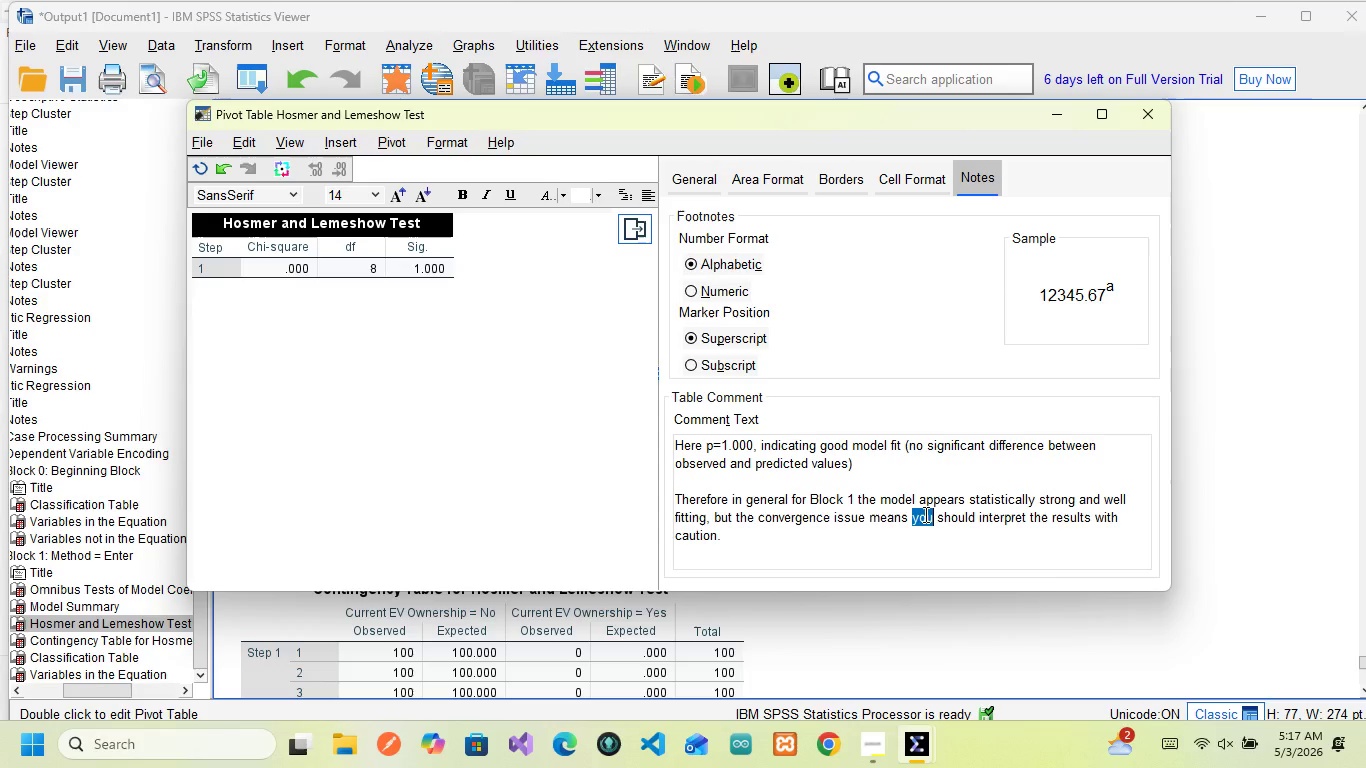 
type(we)
 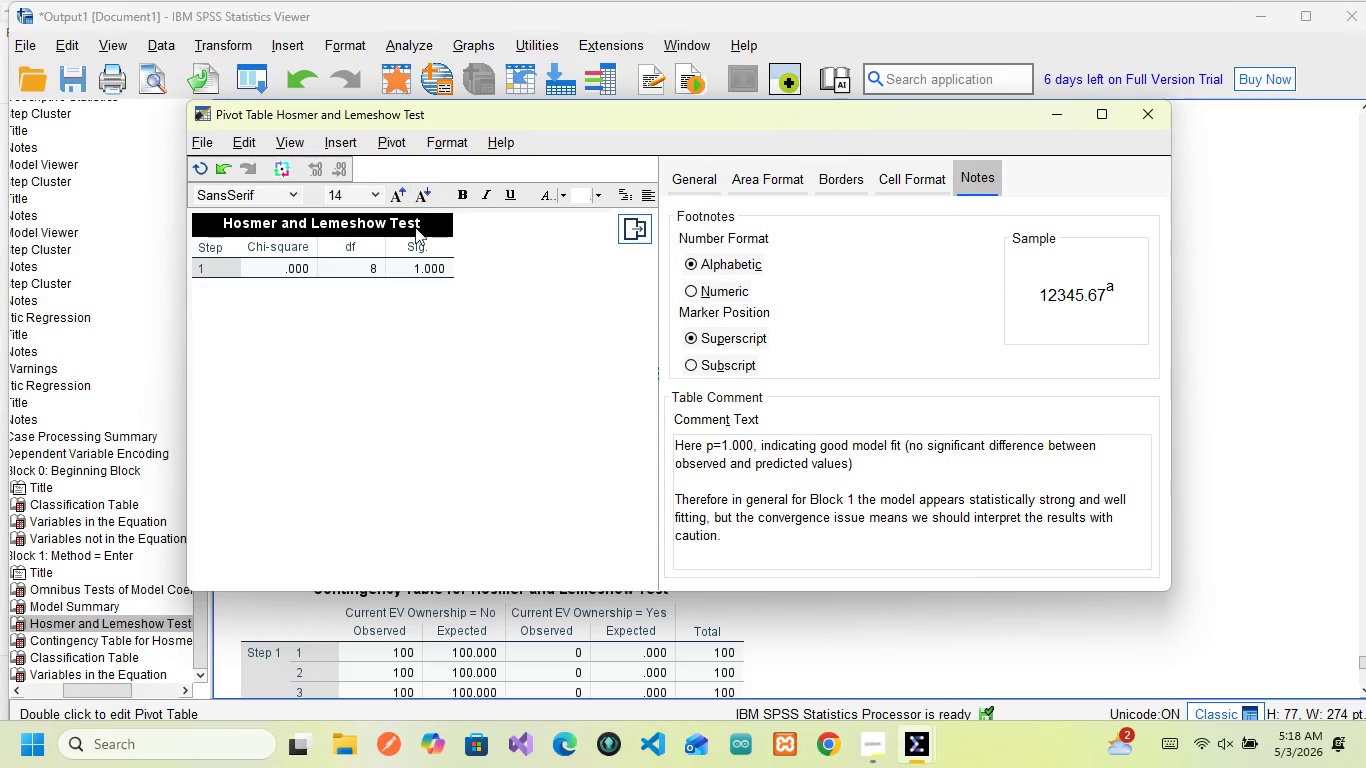 
wait(12.91)
 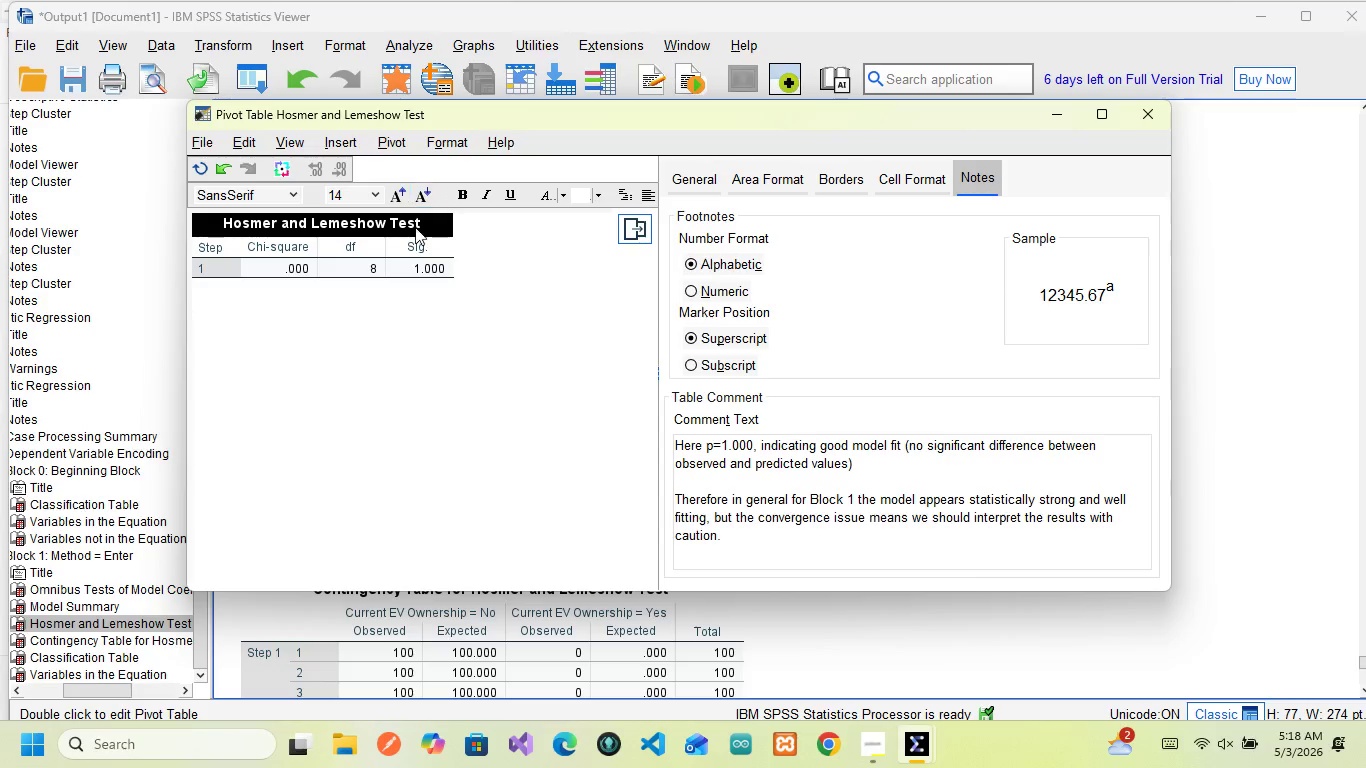 
left_click([432, 243])
 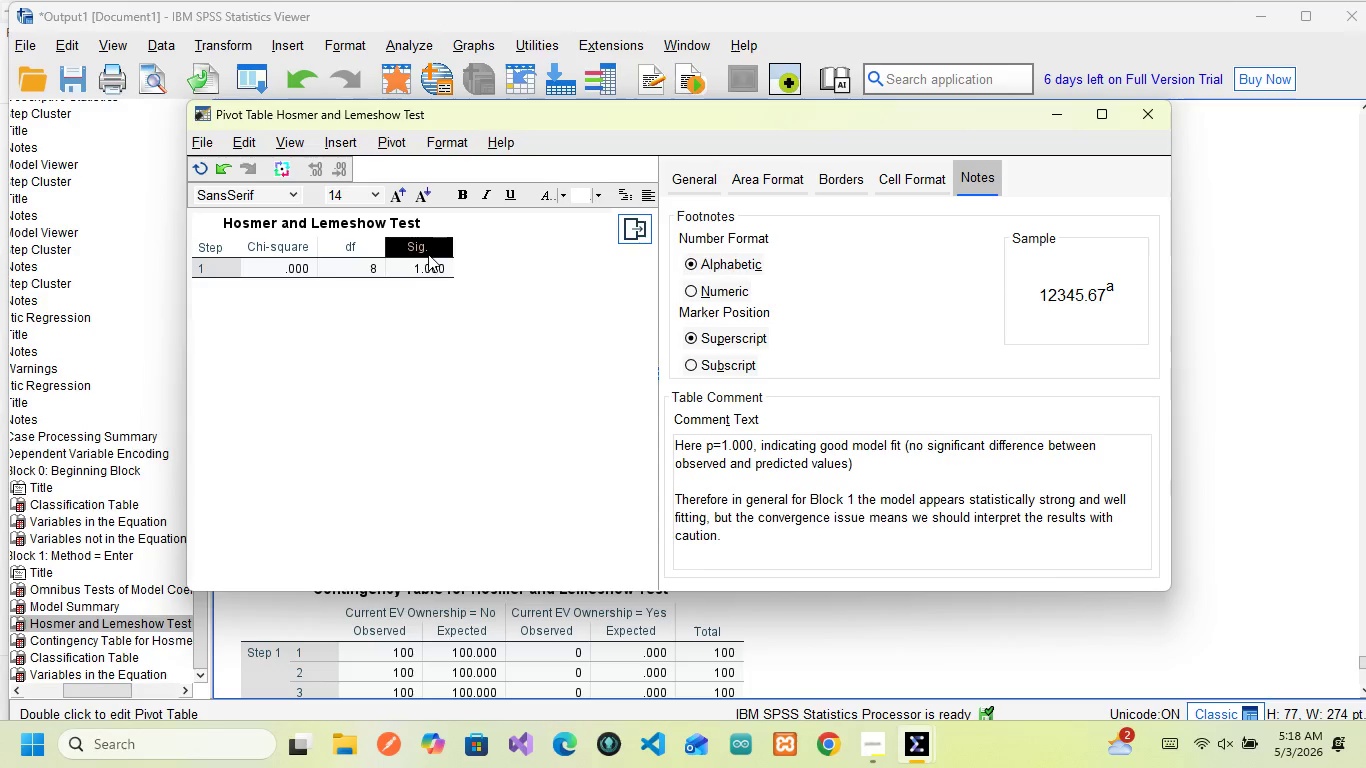 
left_click_drag(start_coordinate=[425, 248], to_coordinate=[428, 263])
 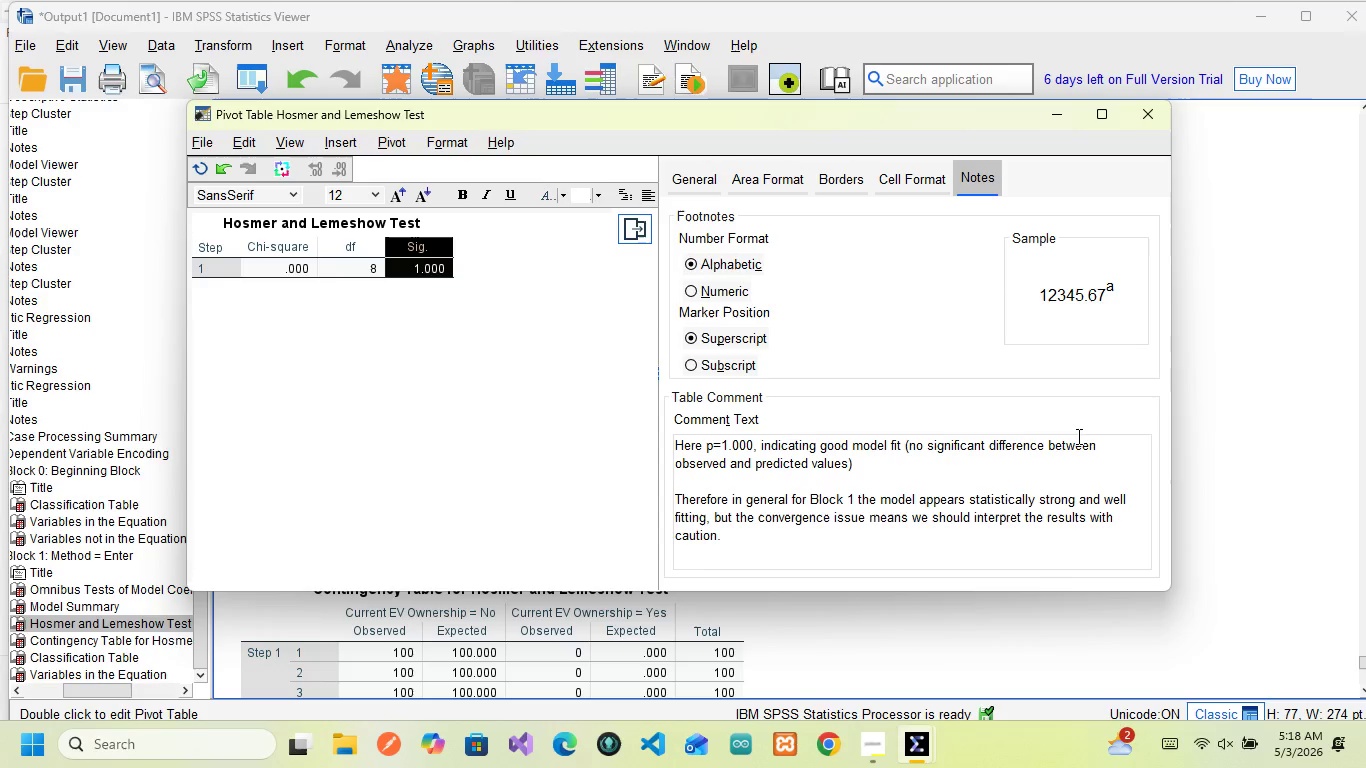 
wait(5.06)
 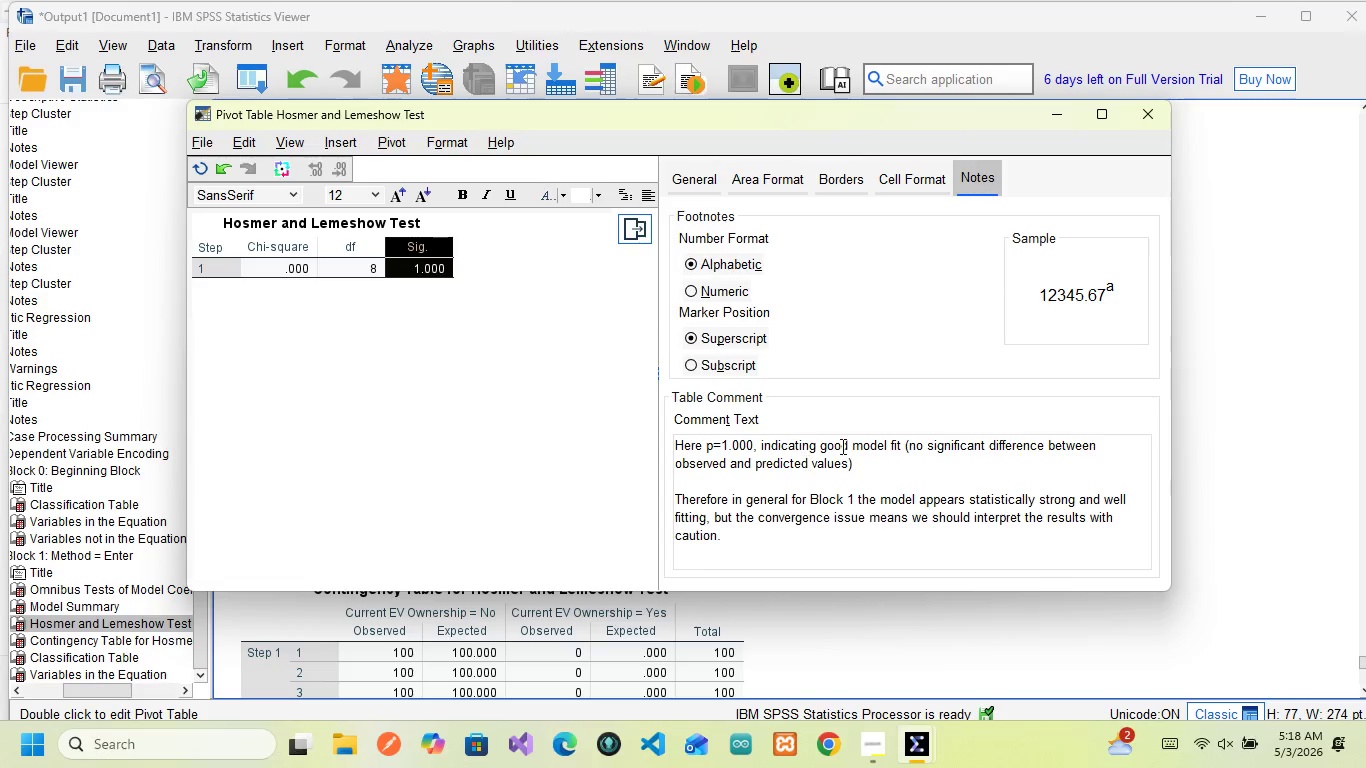 
double_click([703, 462])
 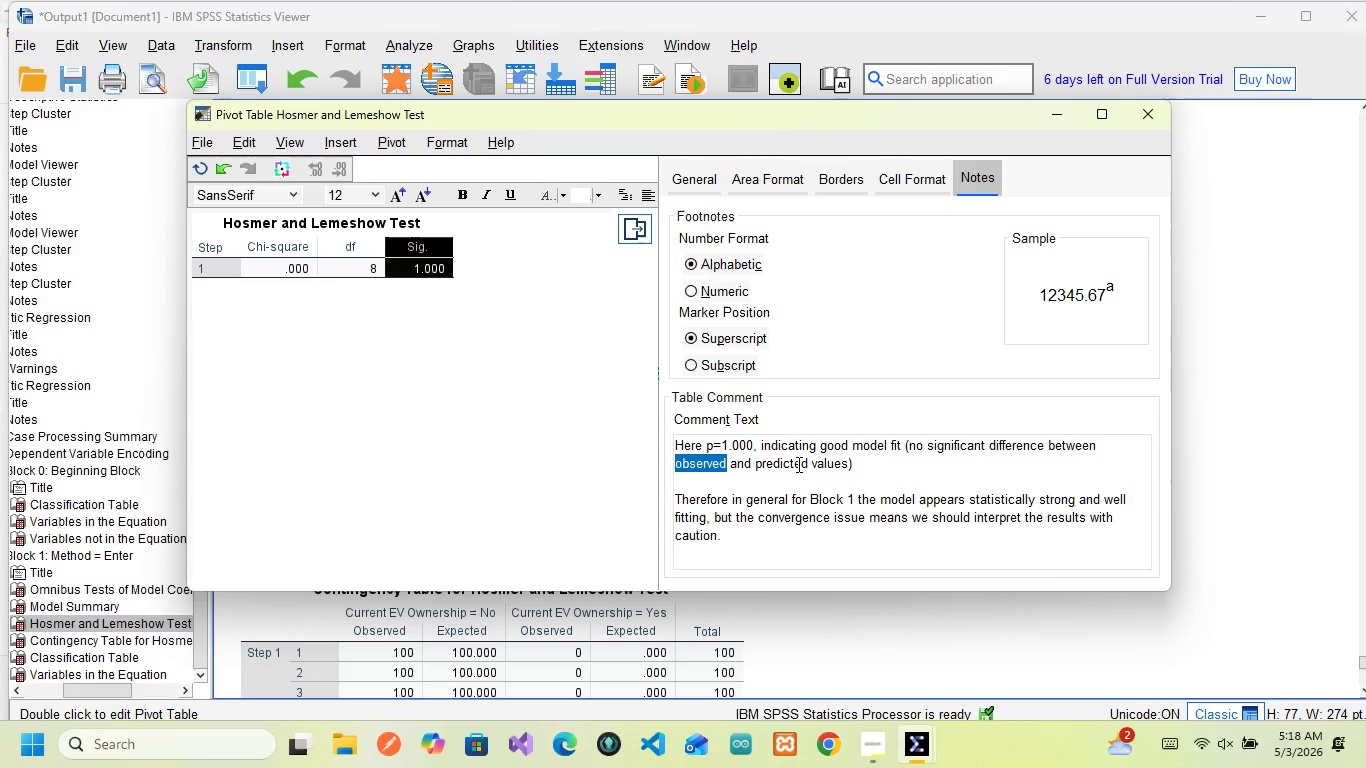 
double_click([797, 464])
 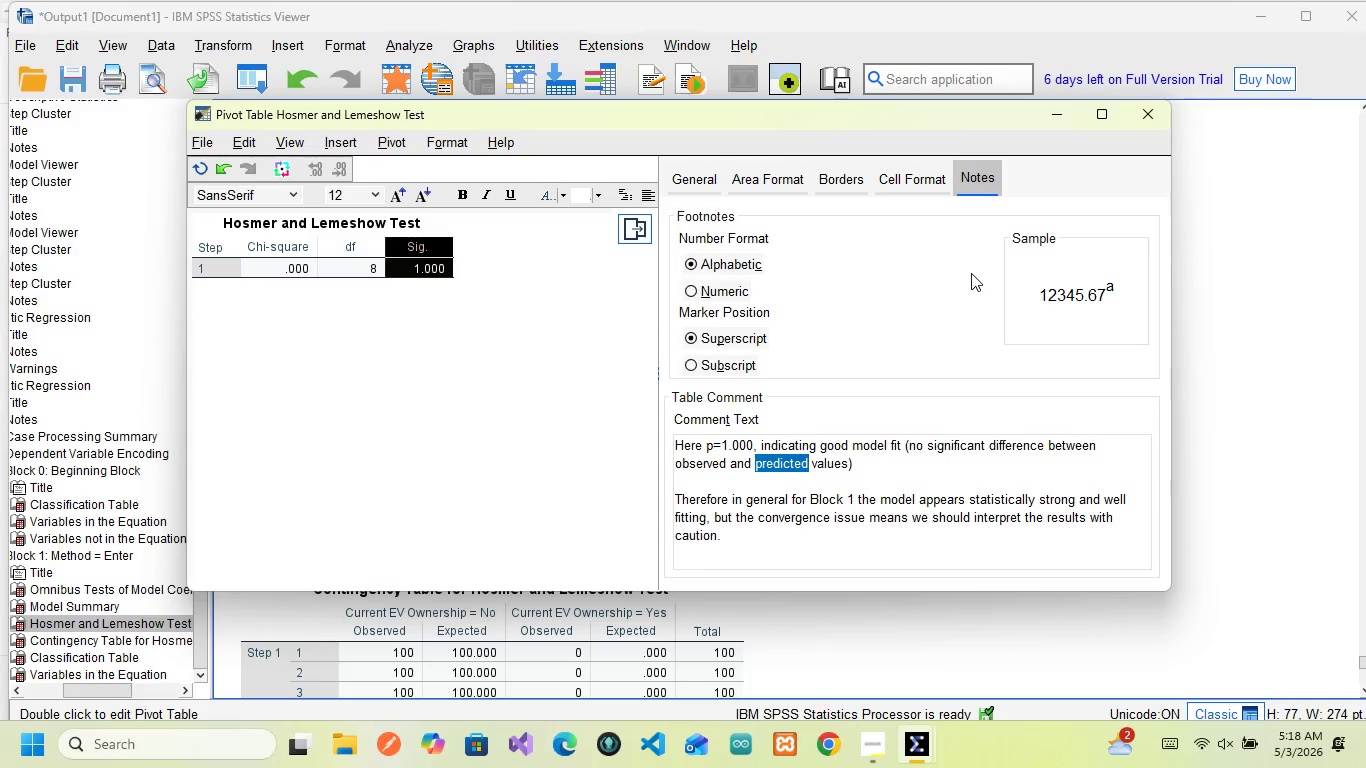 
left_click([707, 182])
 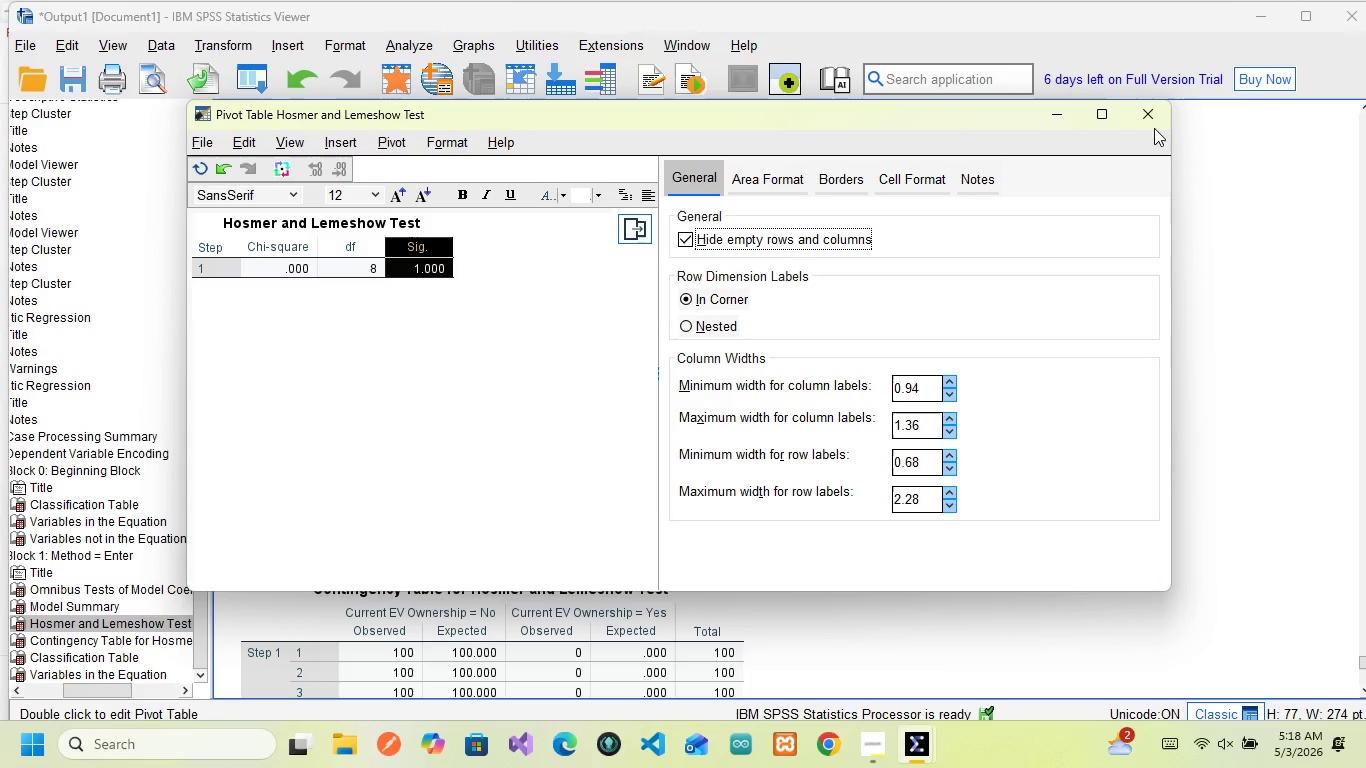 
left_click([1149, 116])
 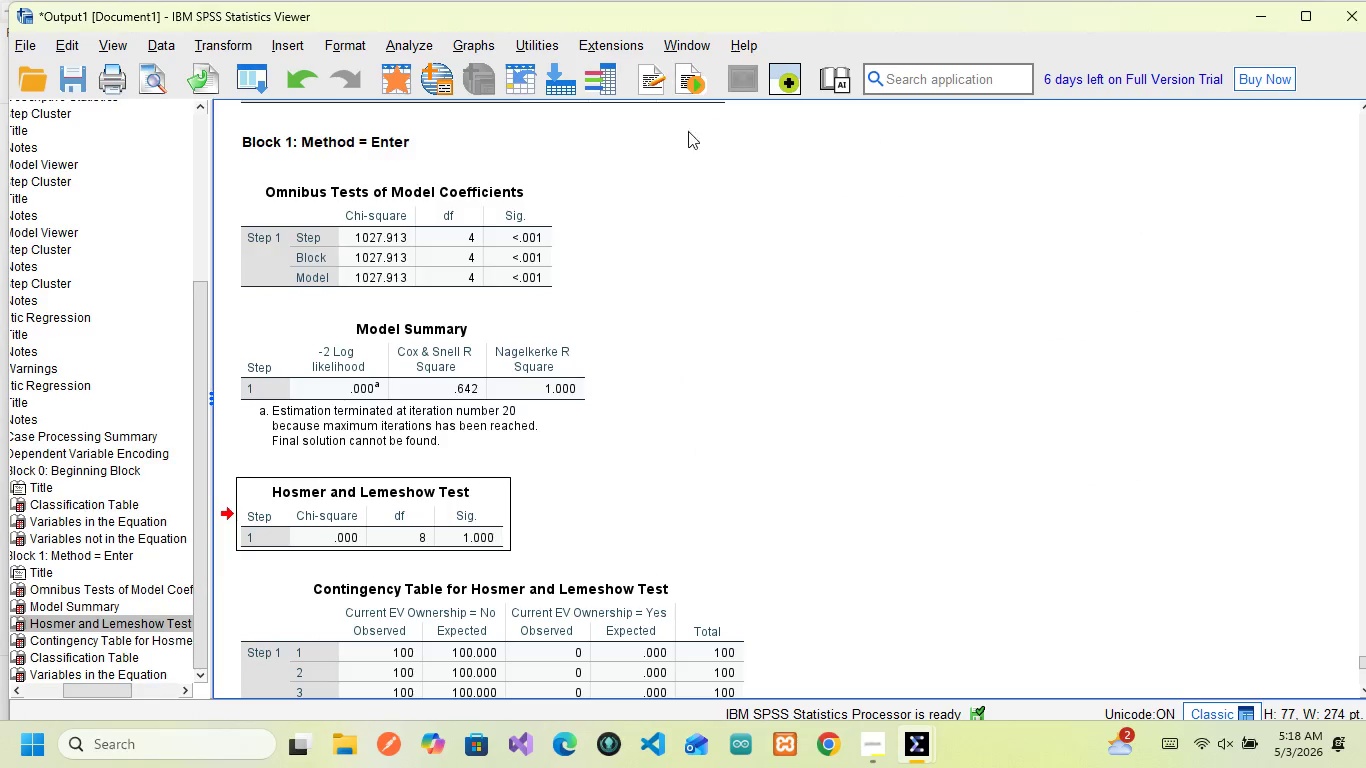 
scroll: coordinate [609, 372], scroll_direction: down, amount: 7.0
 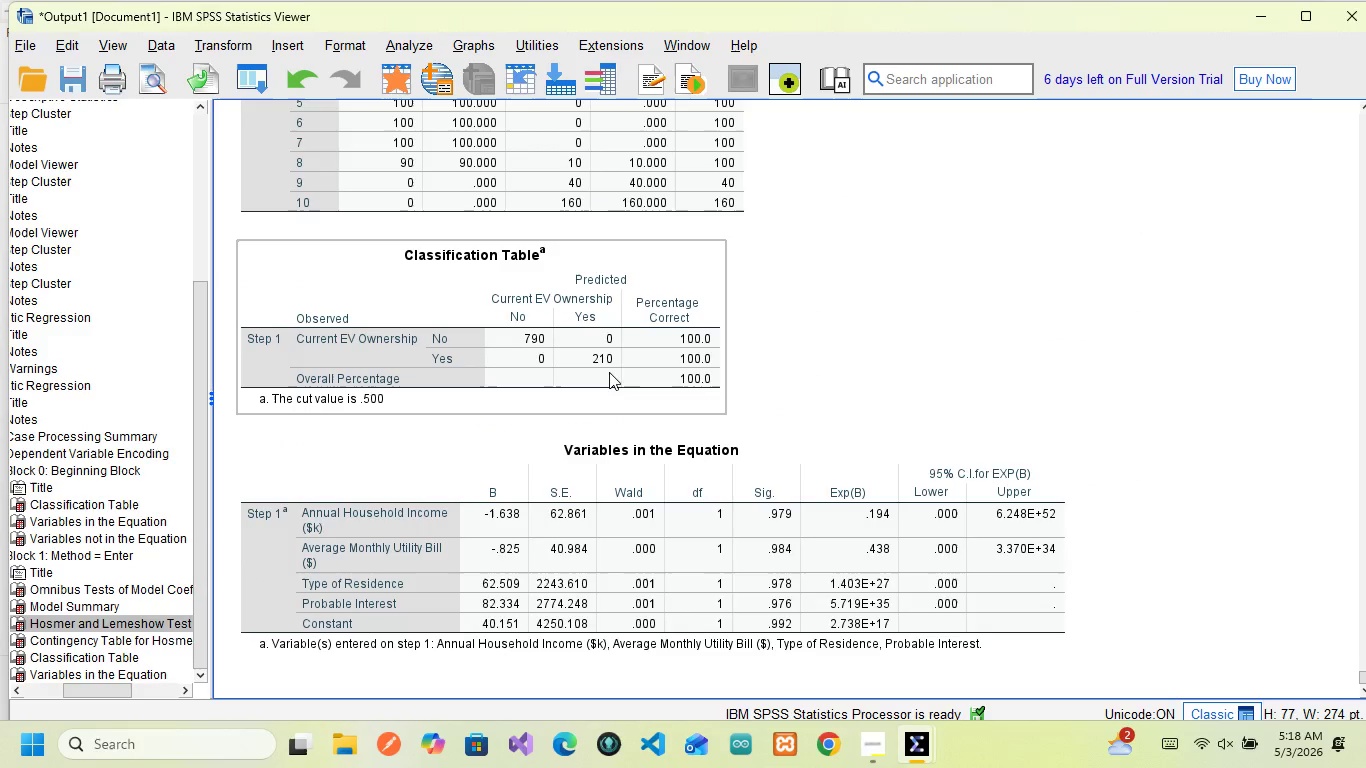 
scroll: coordinate [498, 315], scroll_direction: up, amount: 3.0
 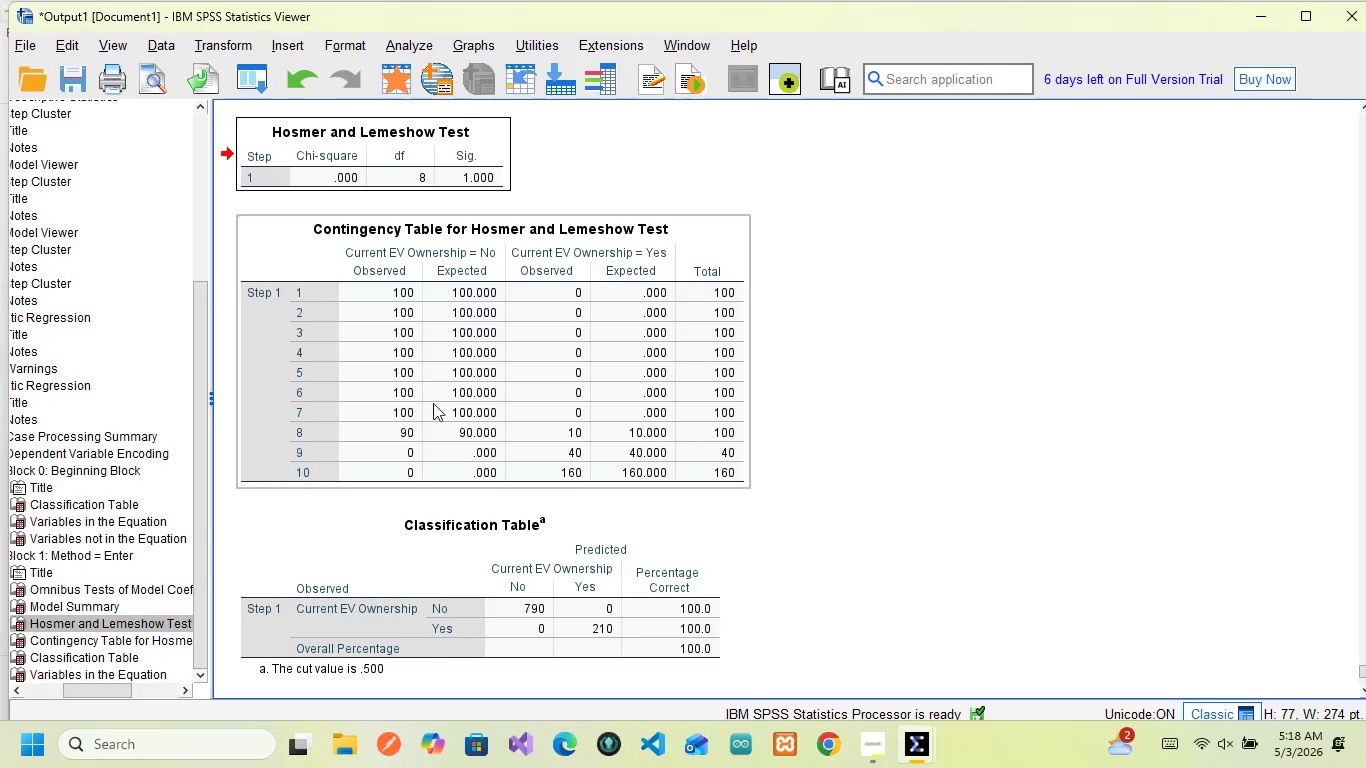 
scroll: coordinate [511, 428], scroll_direction: down, amount: 6.0
 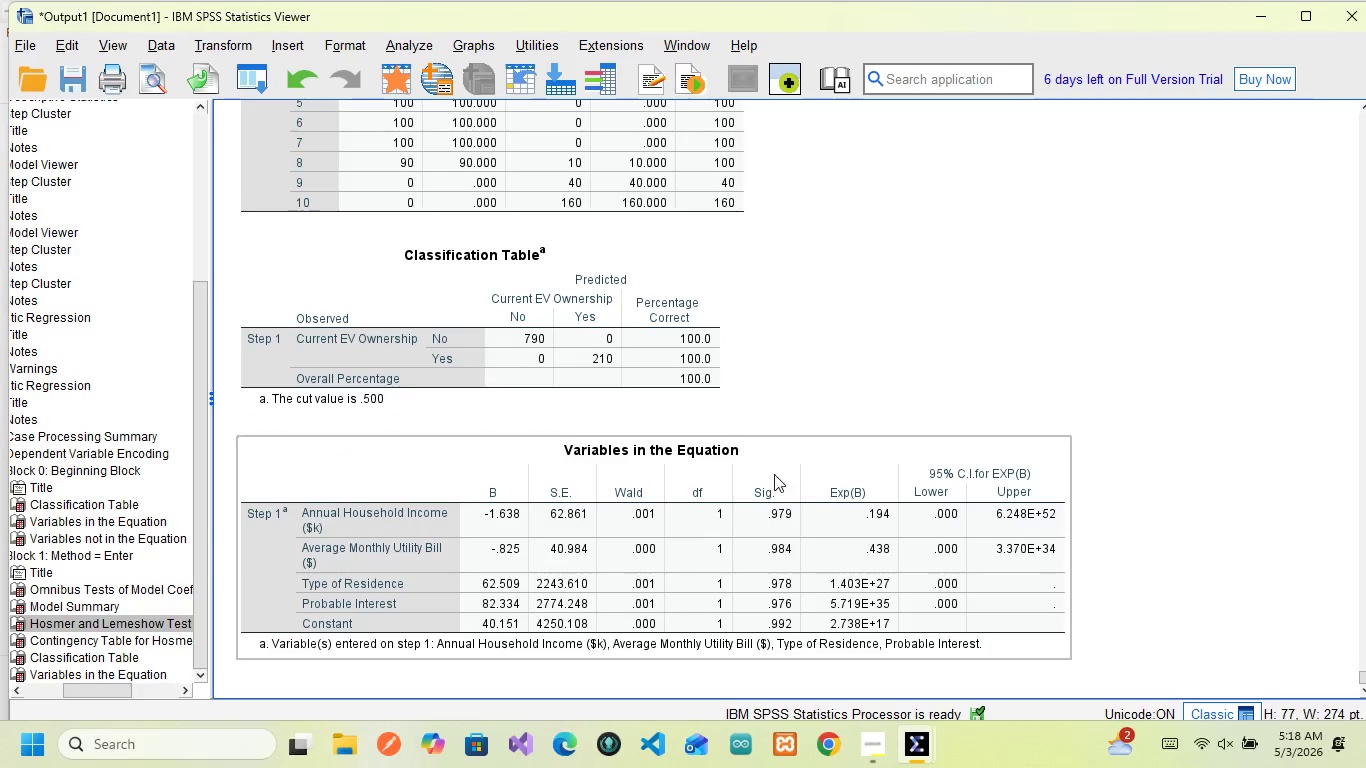 
mouse_move([619, 478])
 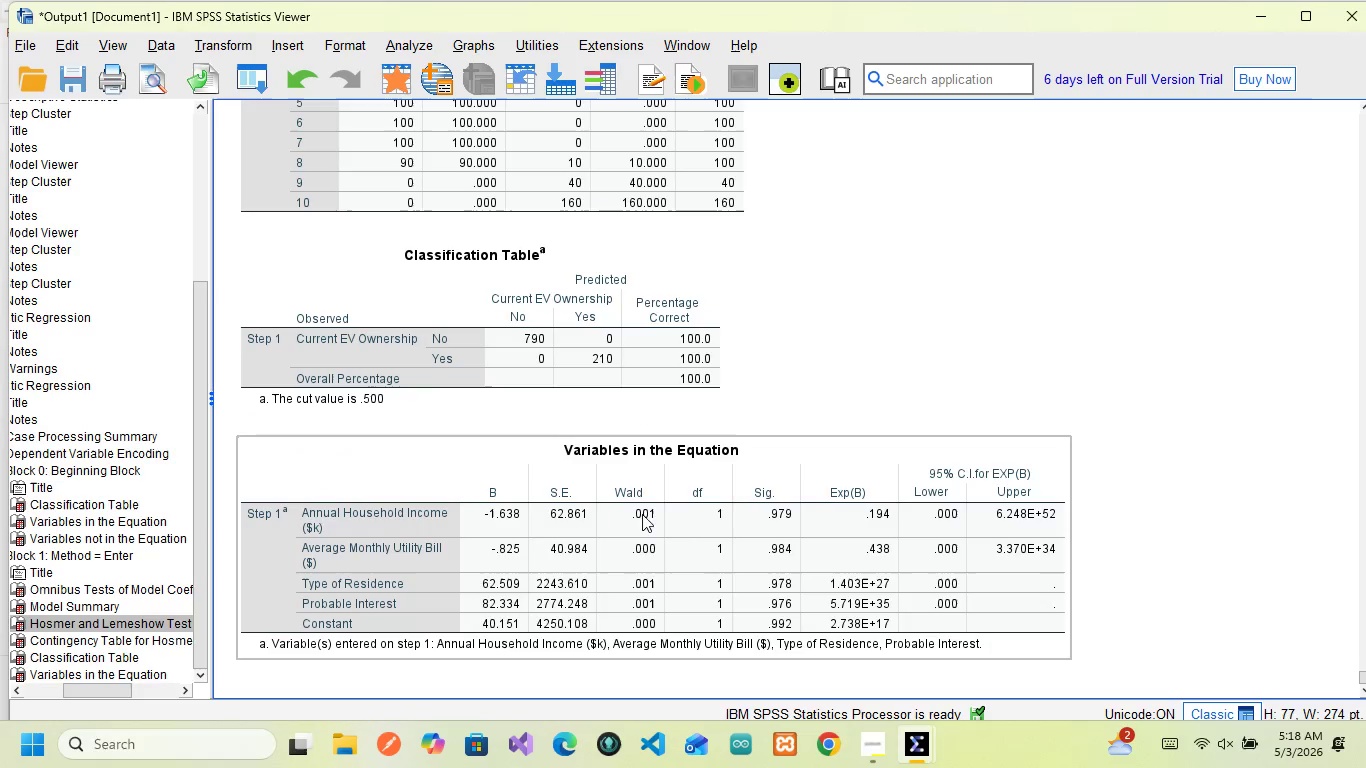 
mouse_move([622, 537])
 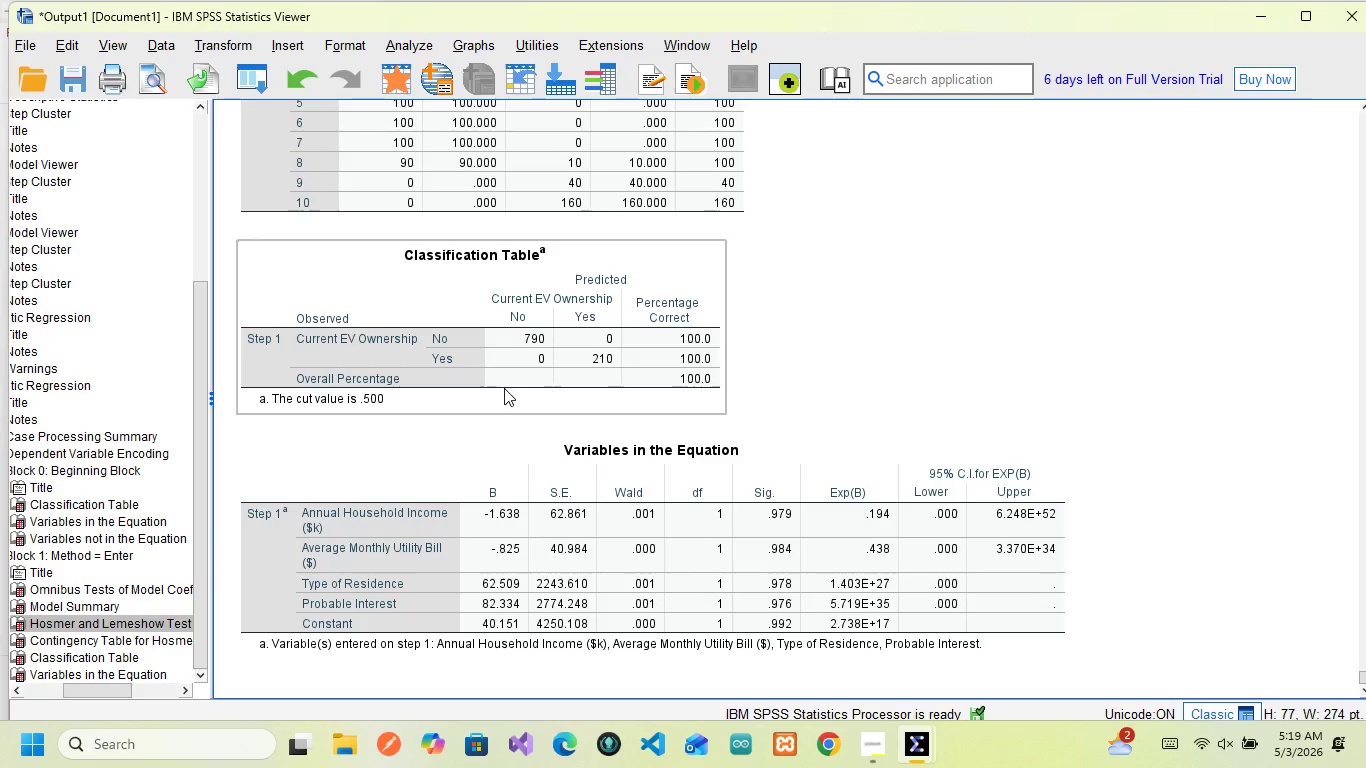 
wait(28.79)
 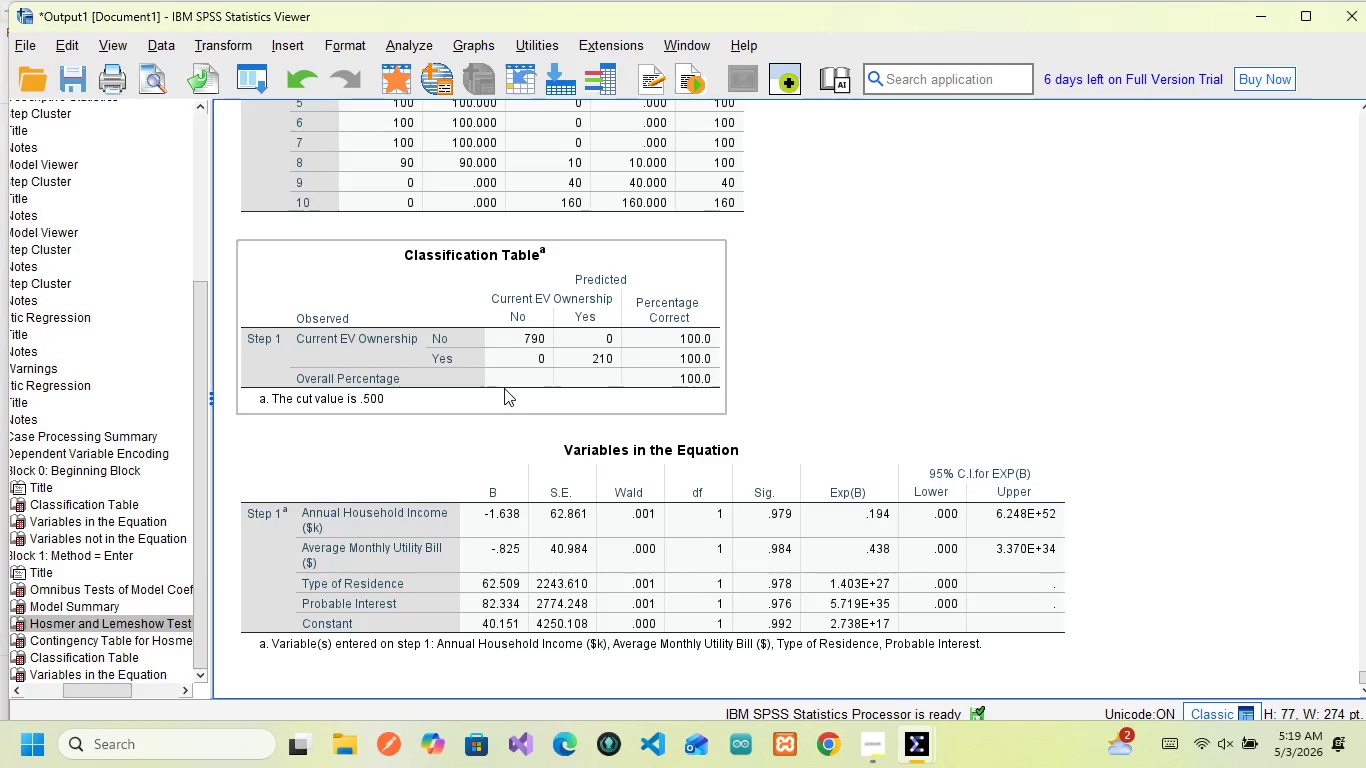 
mouse_move([548, 417])
 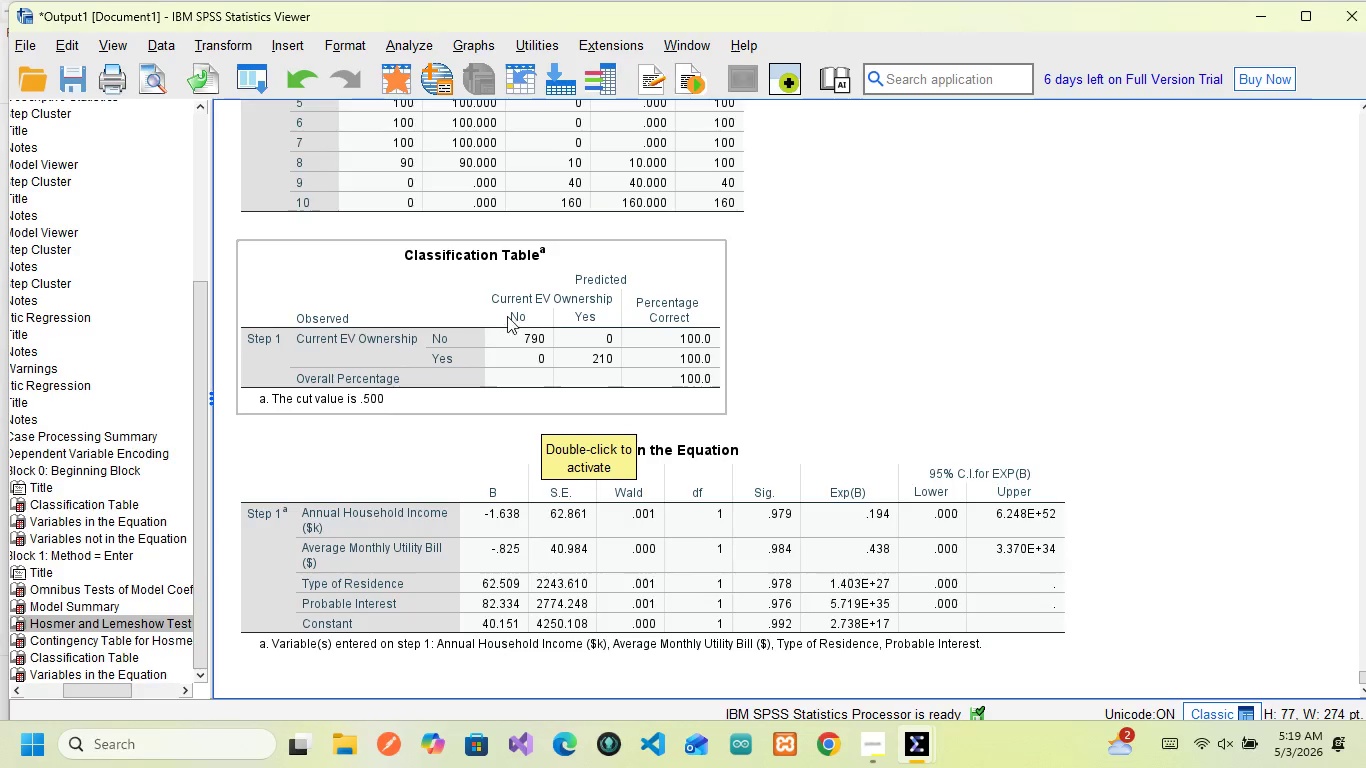 
scroll: coordinate [596, 336], scroll_direction: up, amount: 7.0
 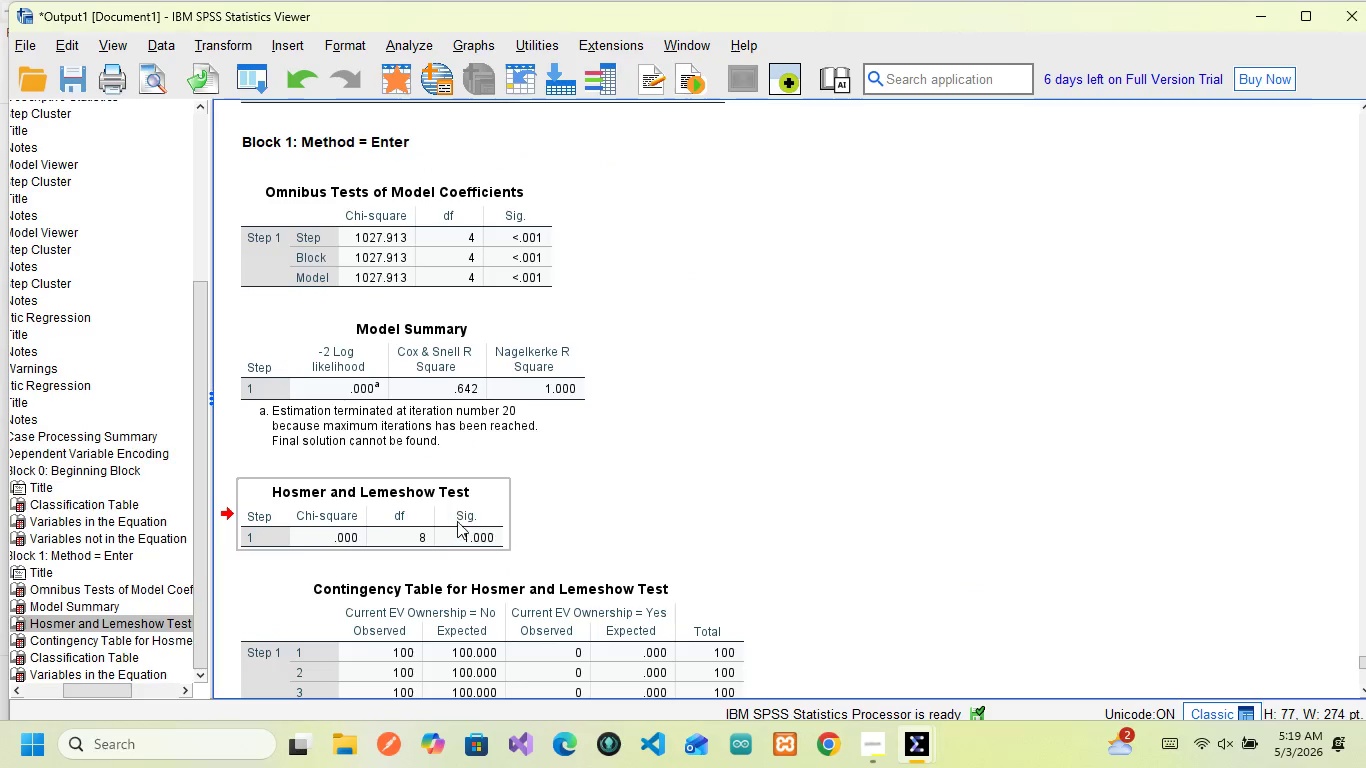 
left_click([462, 517])
 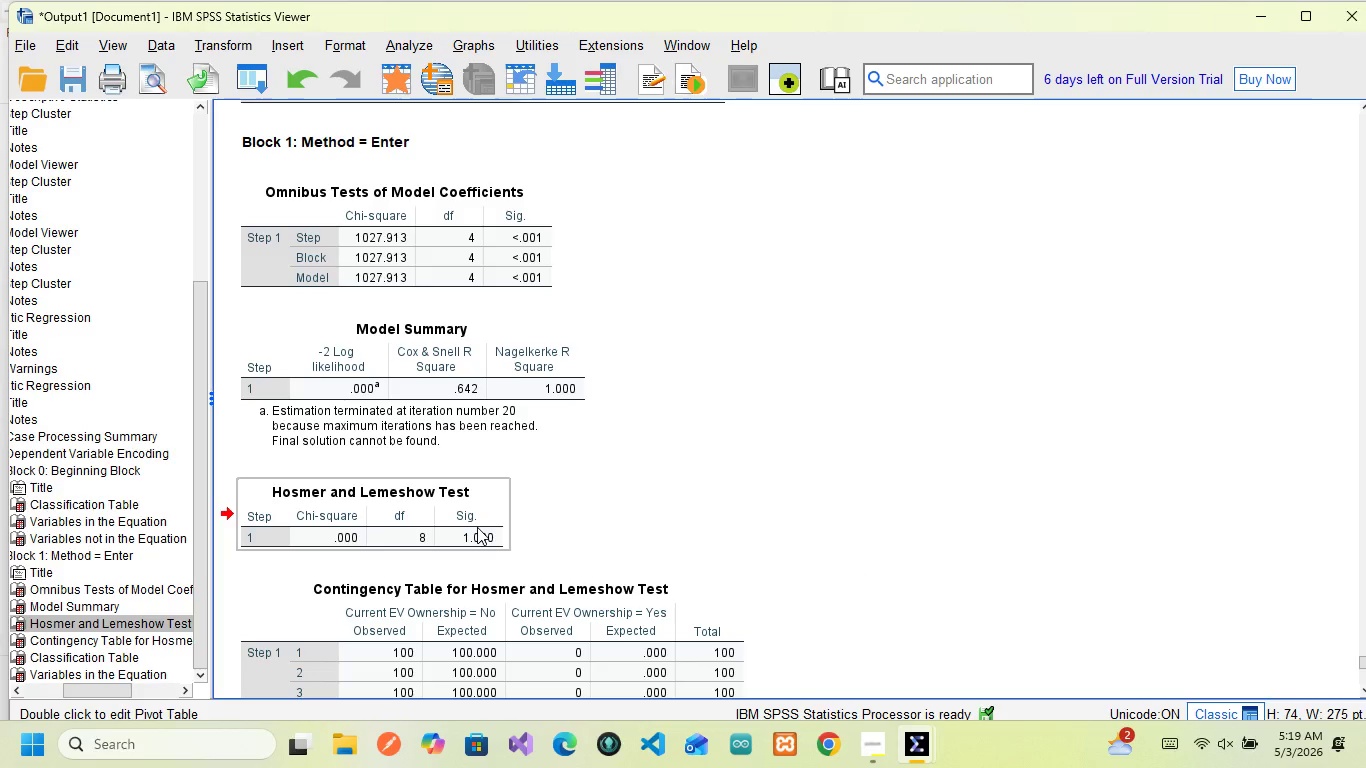 
wait(22.23)
 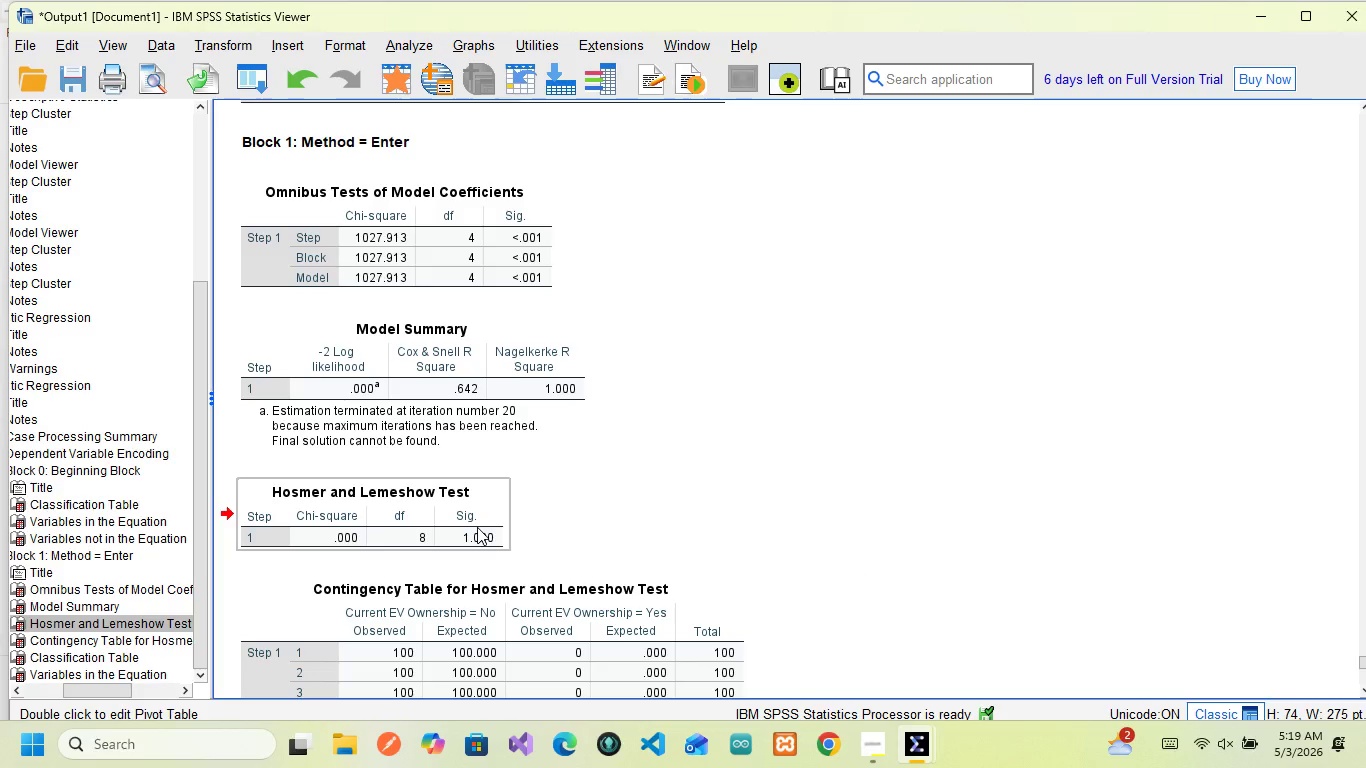 
left_click([409, 42])
 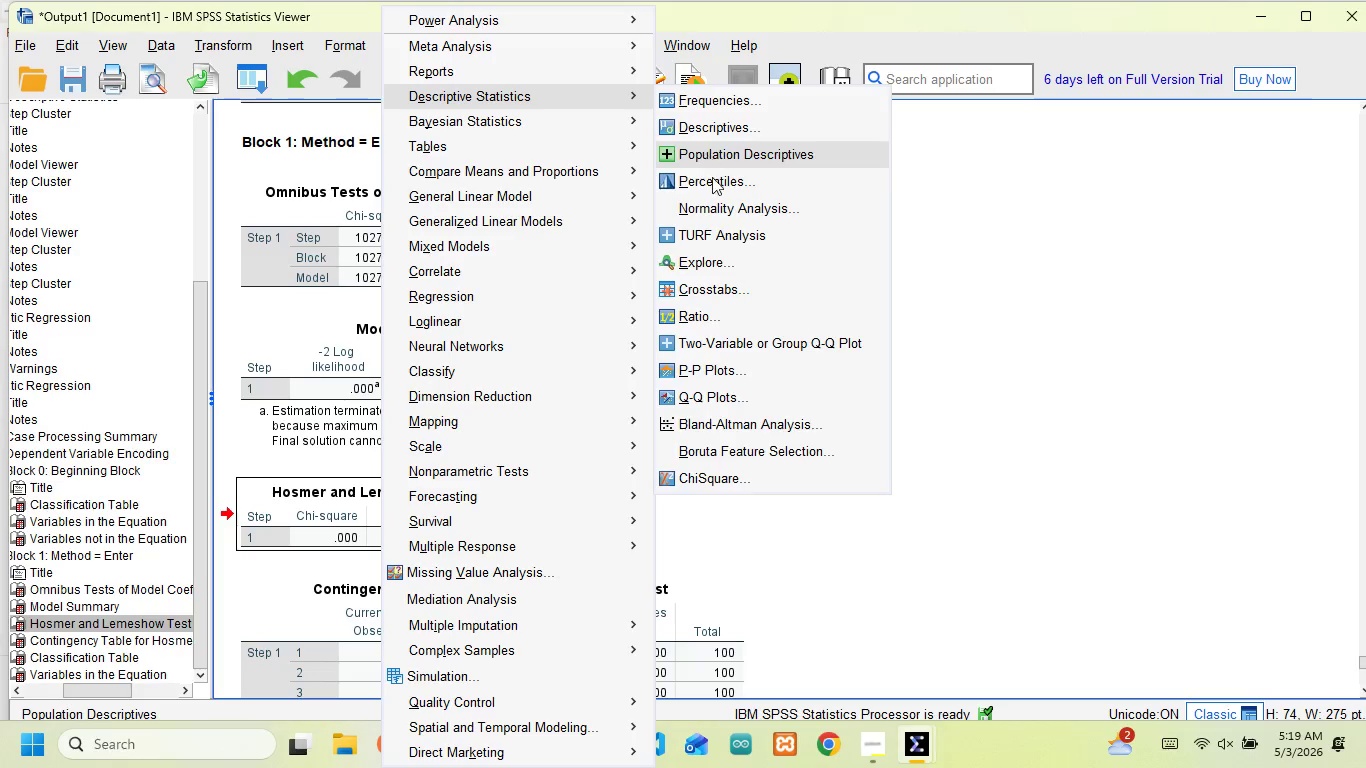 
wait(5.56)
 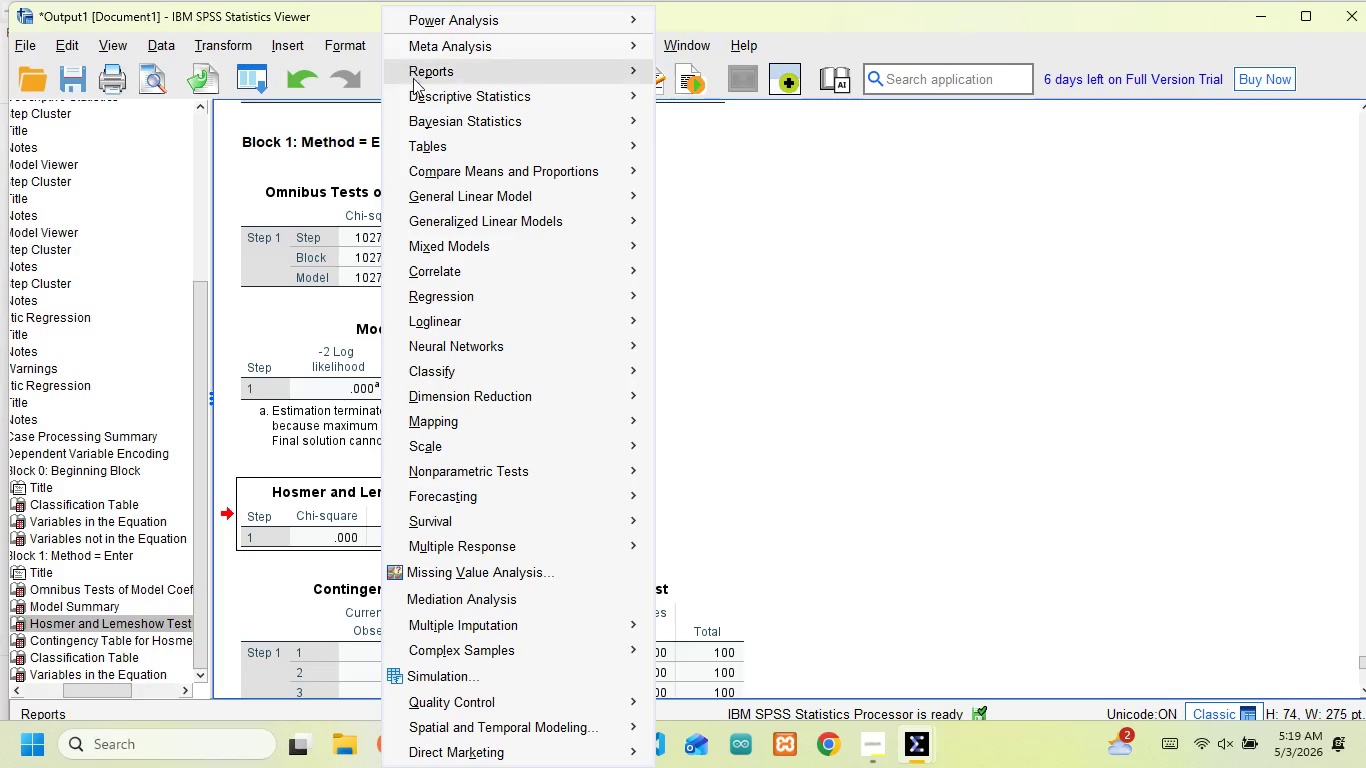 
left_click([719, 295])
 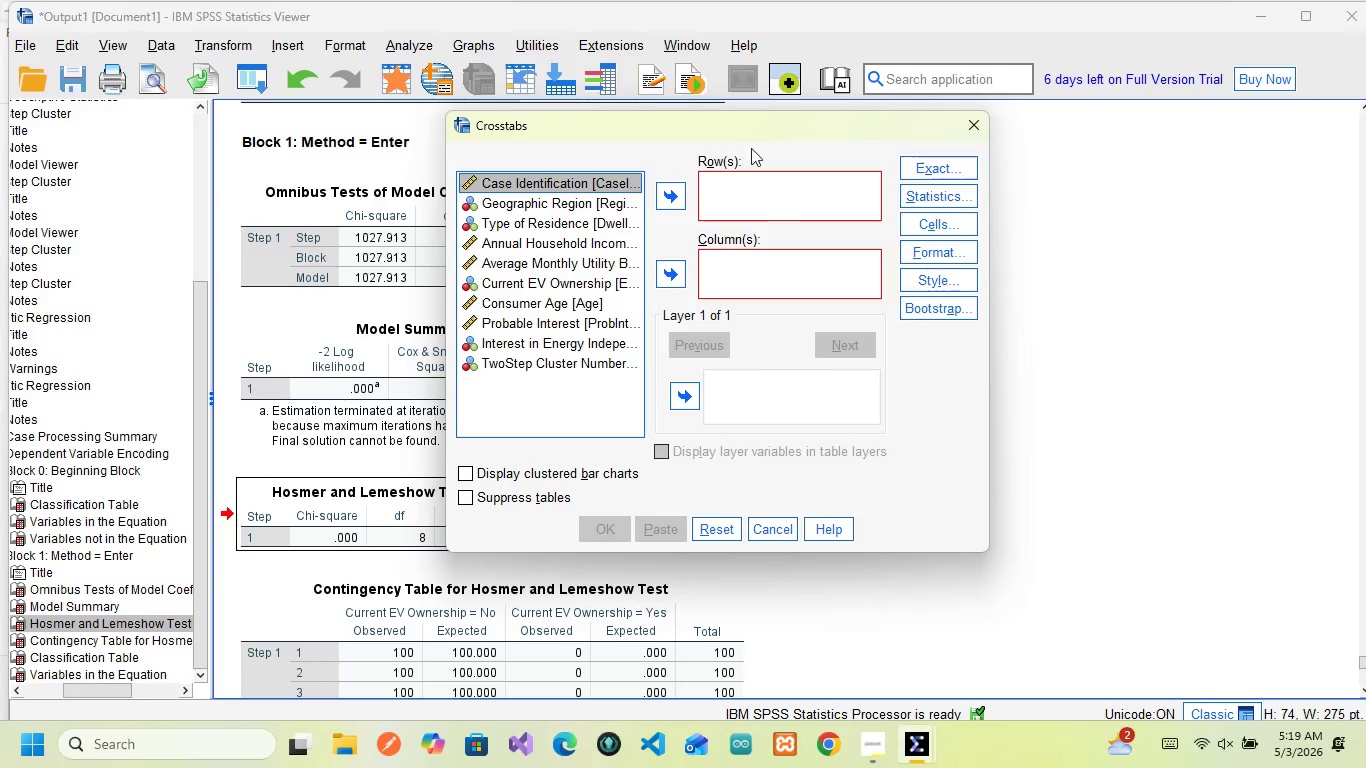 
wait(14.64)
 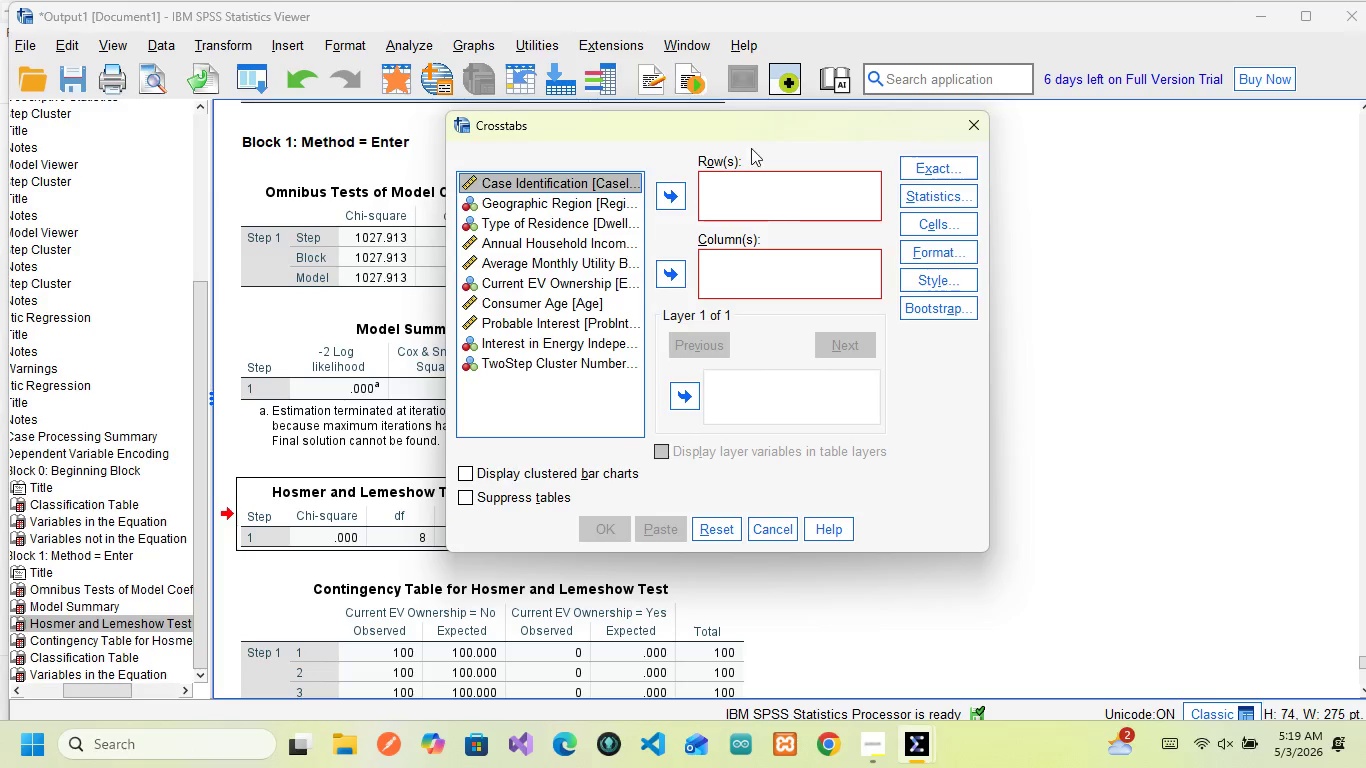 
left_click([561, 202])
 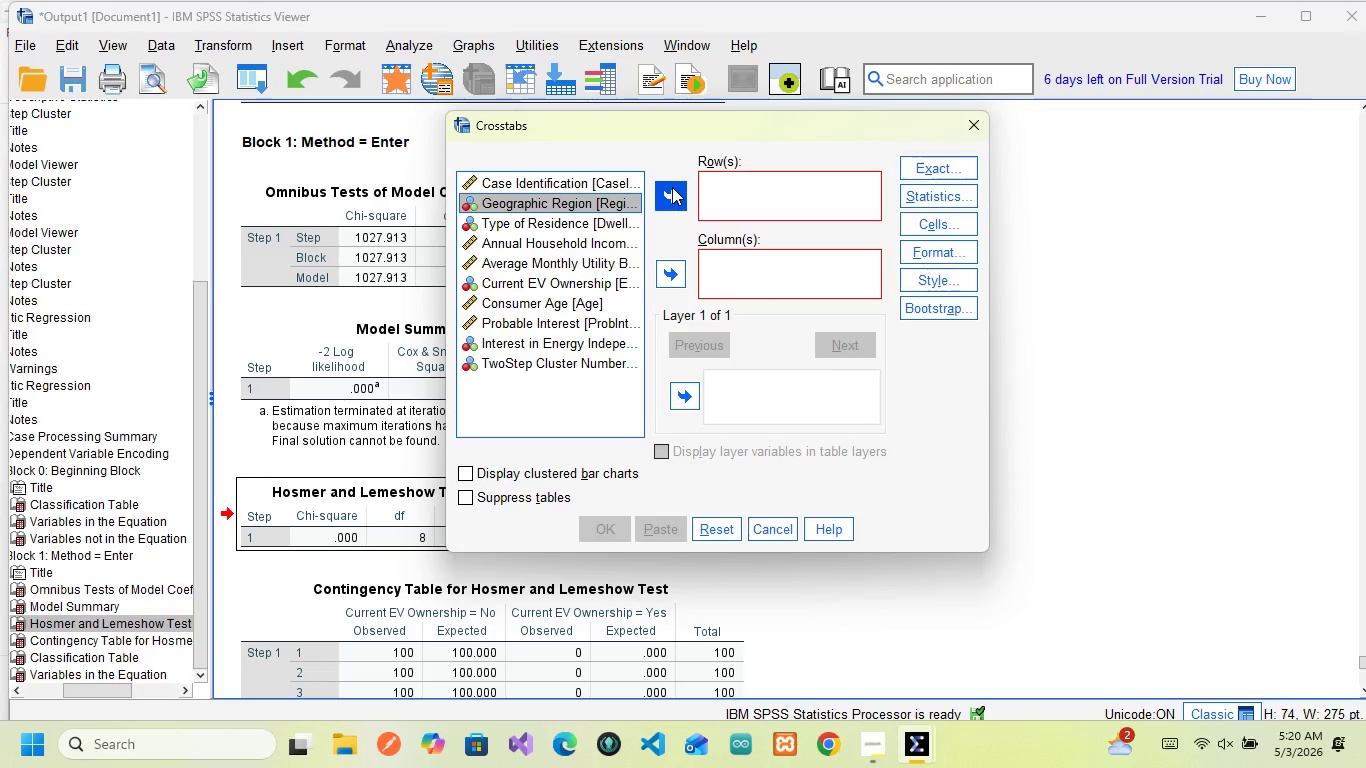 
left_click([672, 187])
 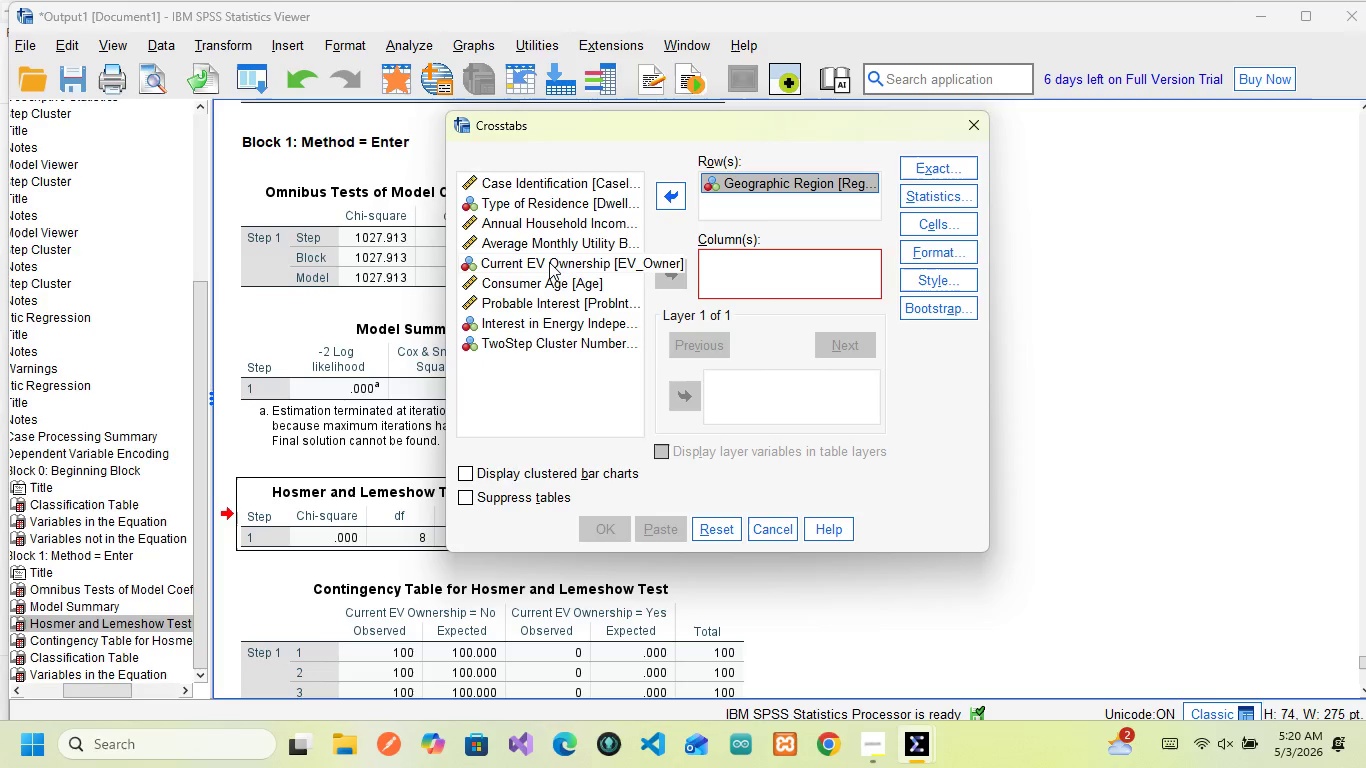 
wait(13.12)
 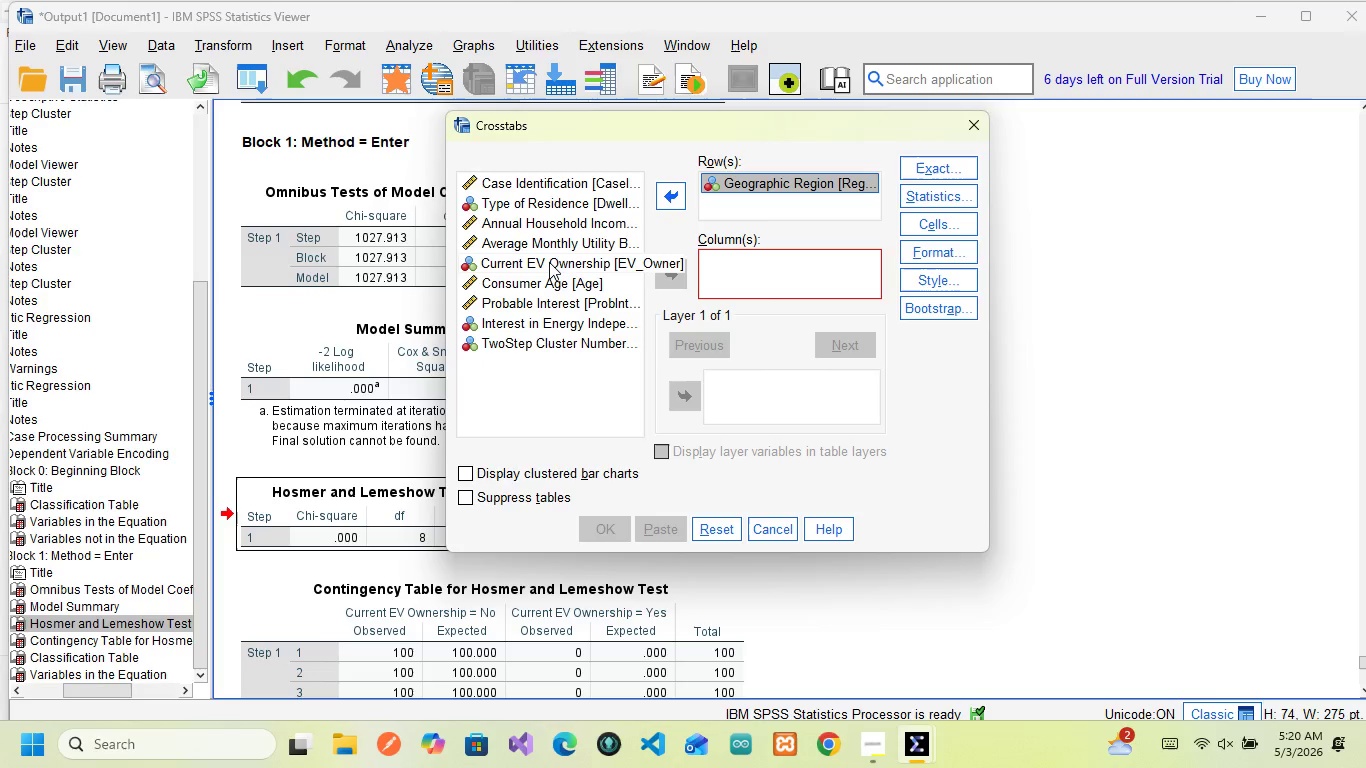 
left_click([557, 318])
 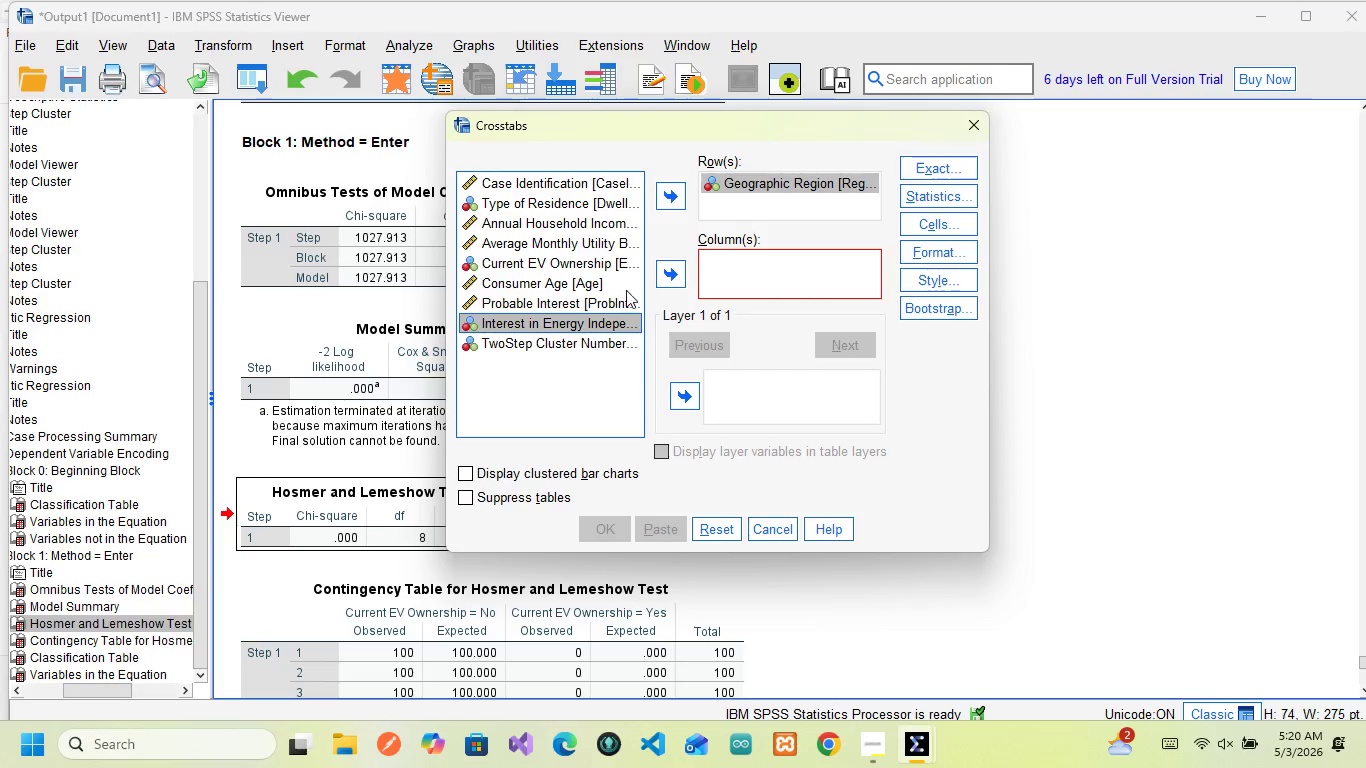 
left_click([685, 256])
 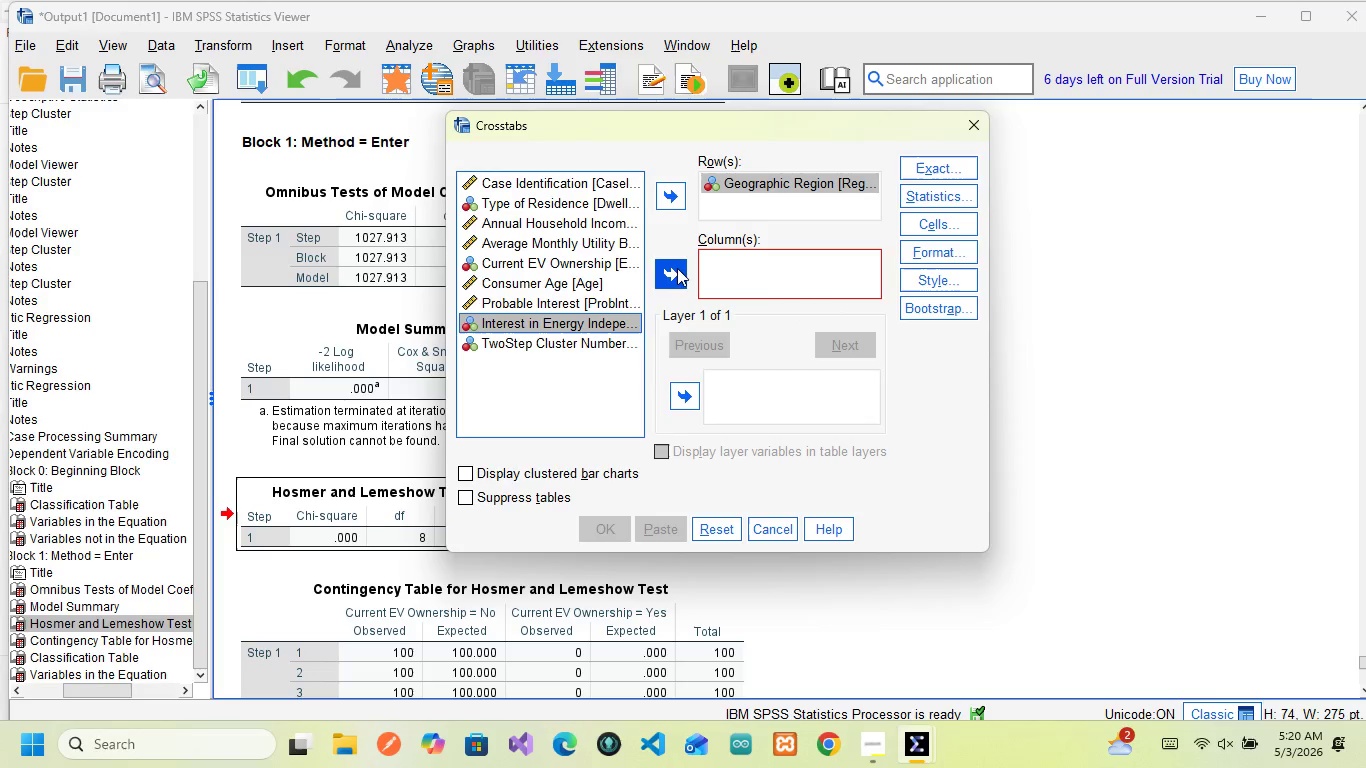 
left_click([673, 271])
 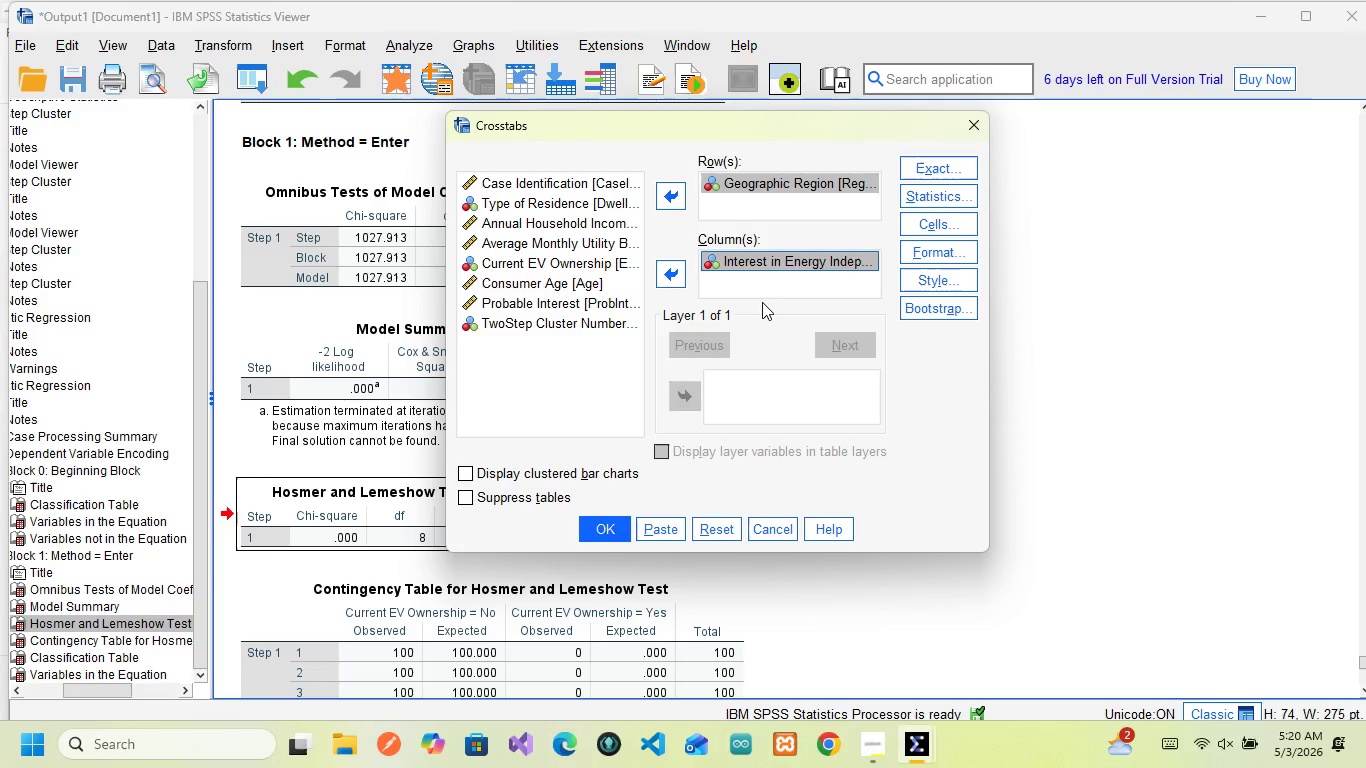 
wait(23.48)
 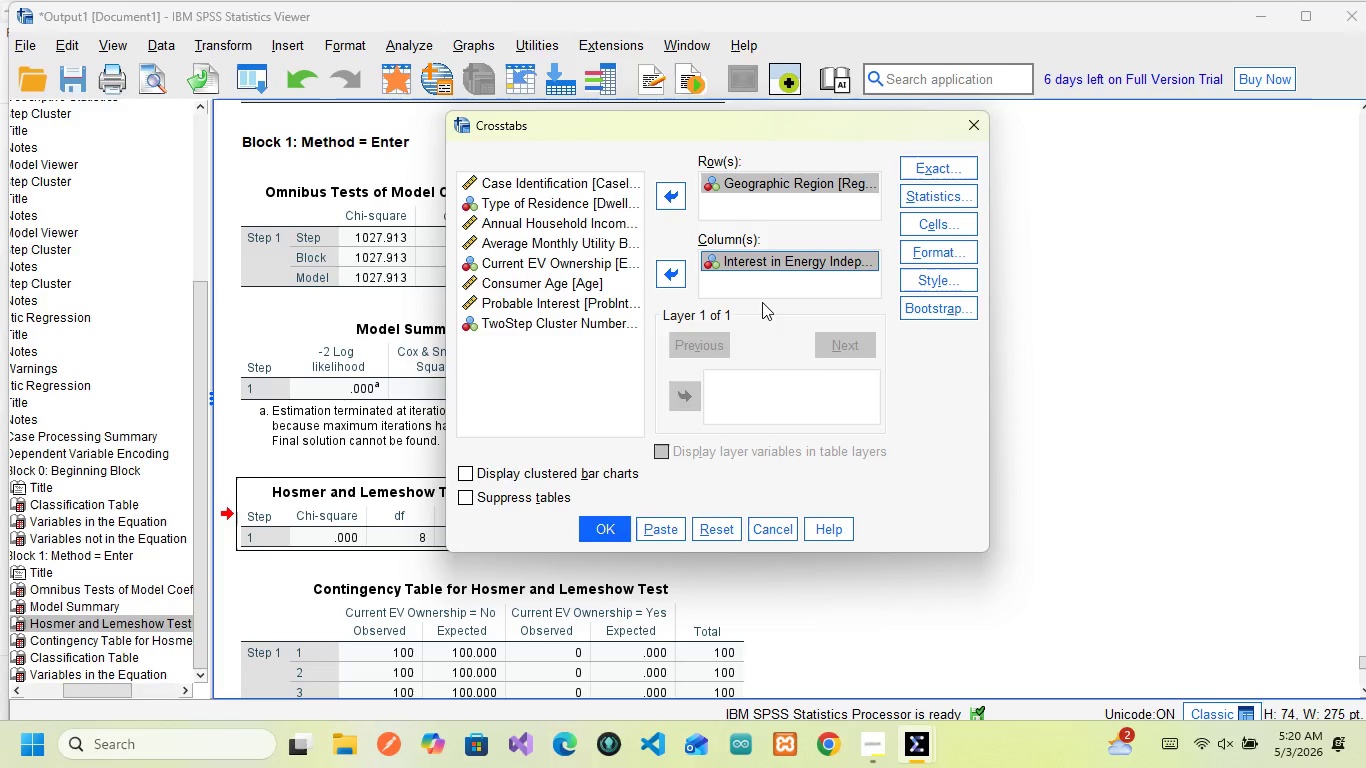 
left_click([939, 199])
 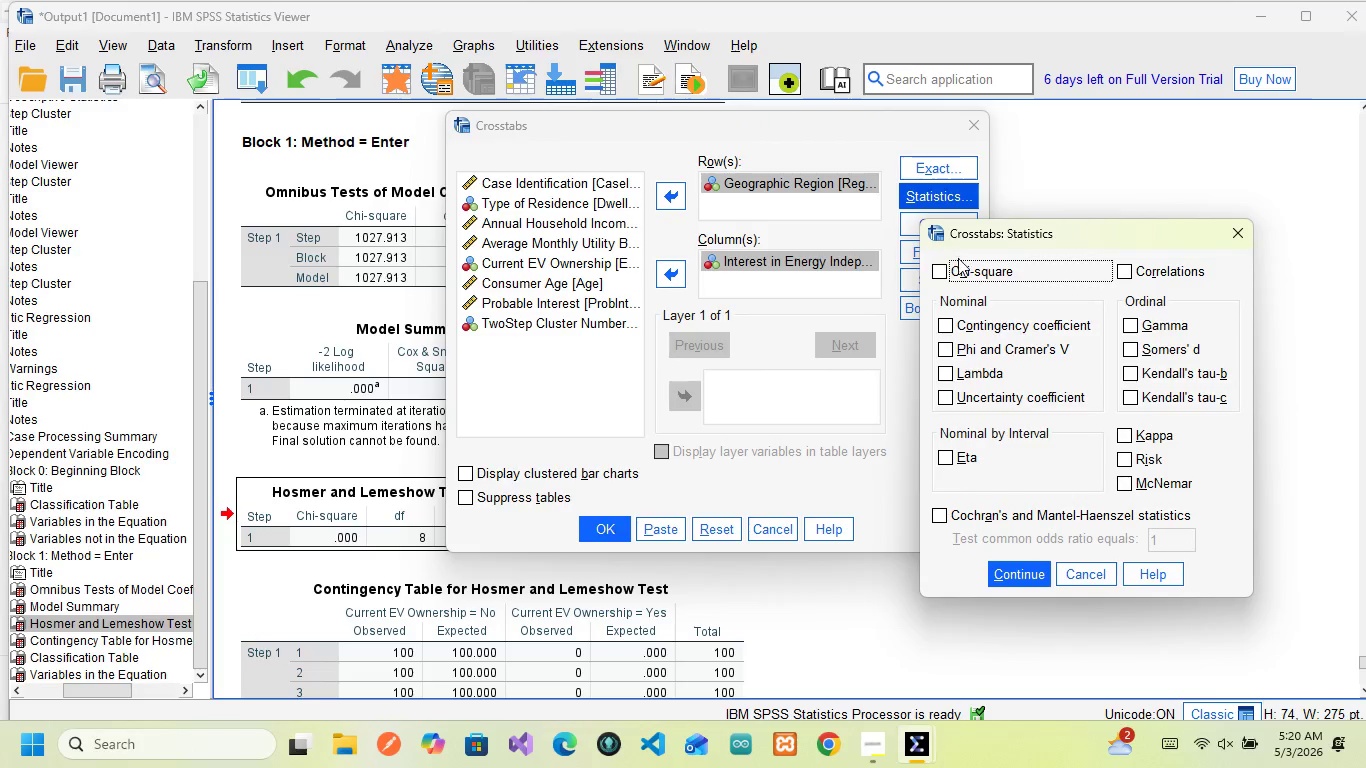 
left_click([938, 269])
 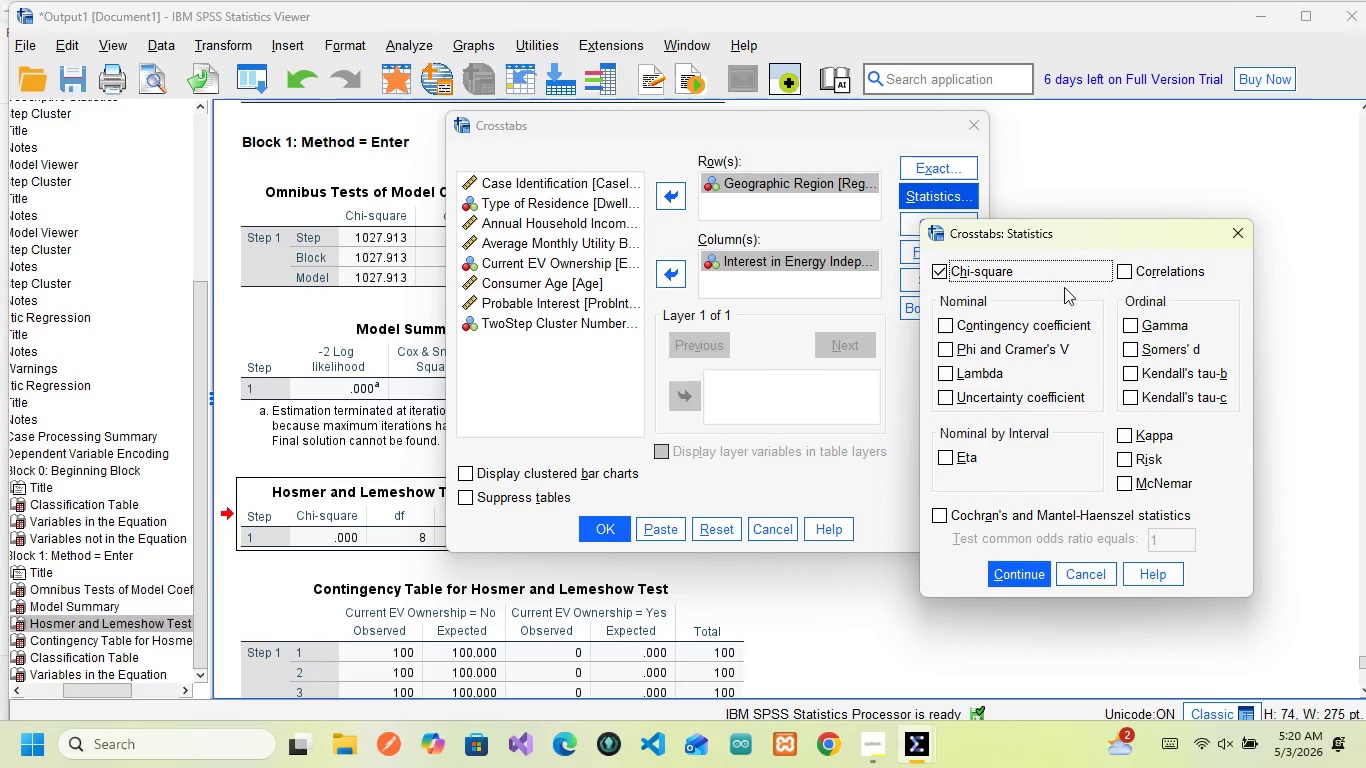 
wait(7.28)
 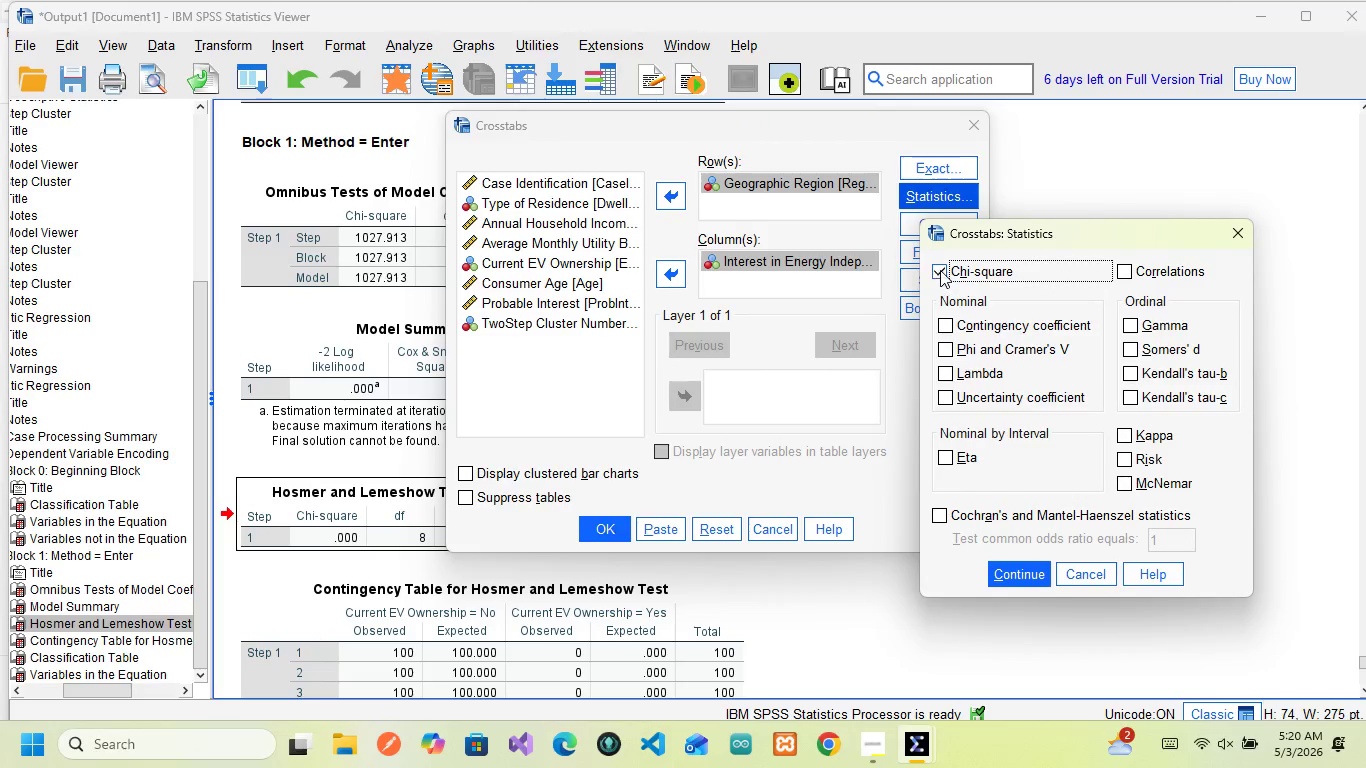 
left_click([1018, 571])
 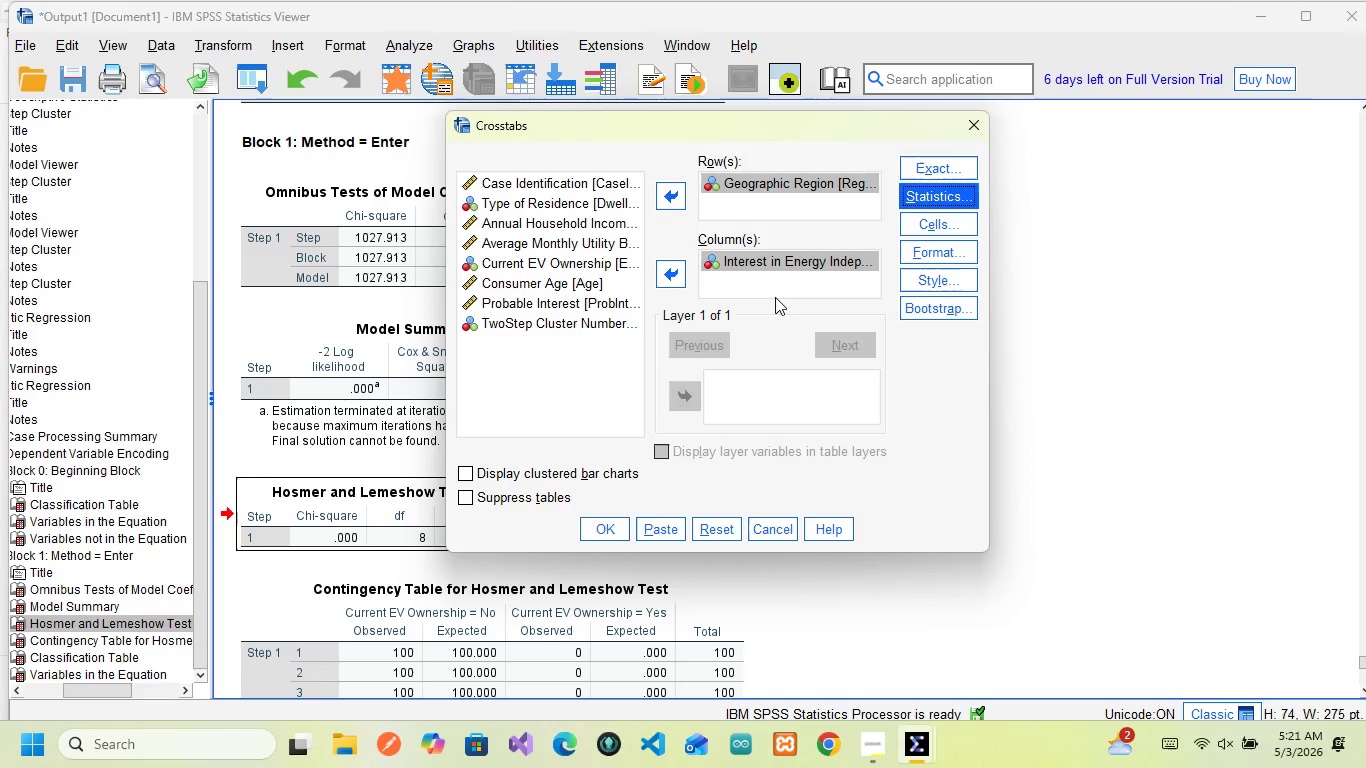 
wait(13.11)
 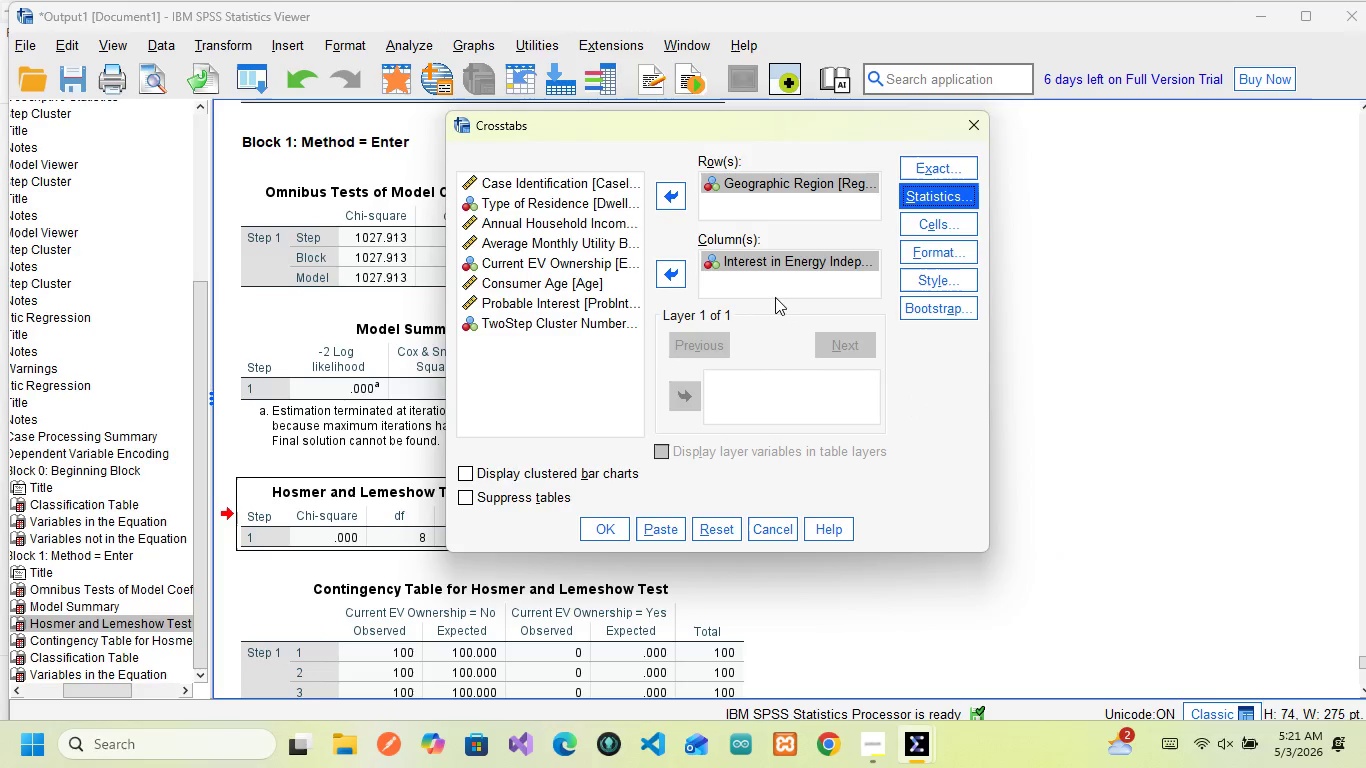 
left_click([646, 523])
 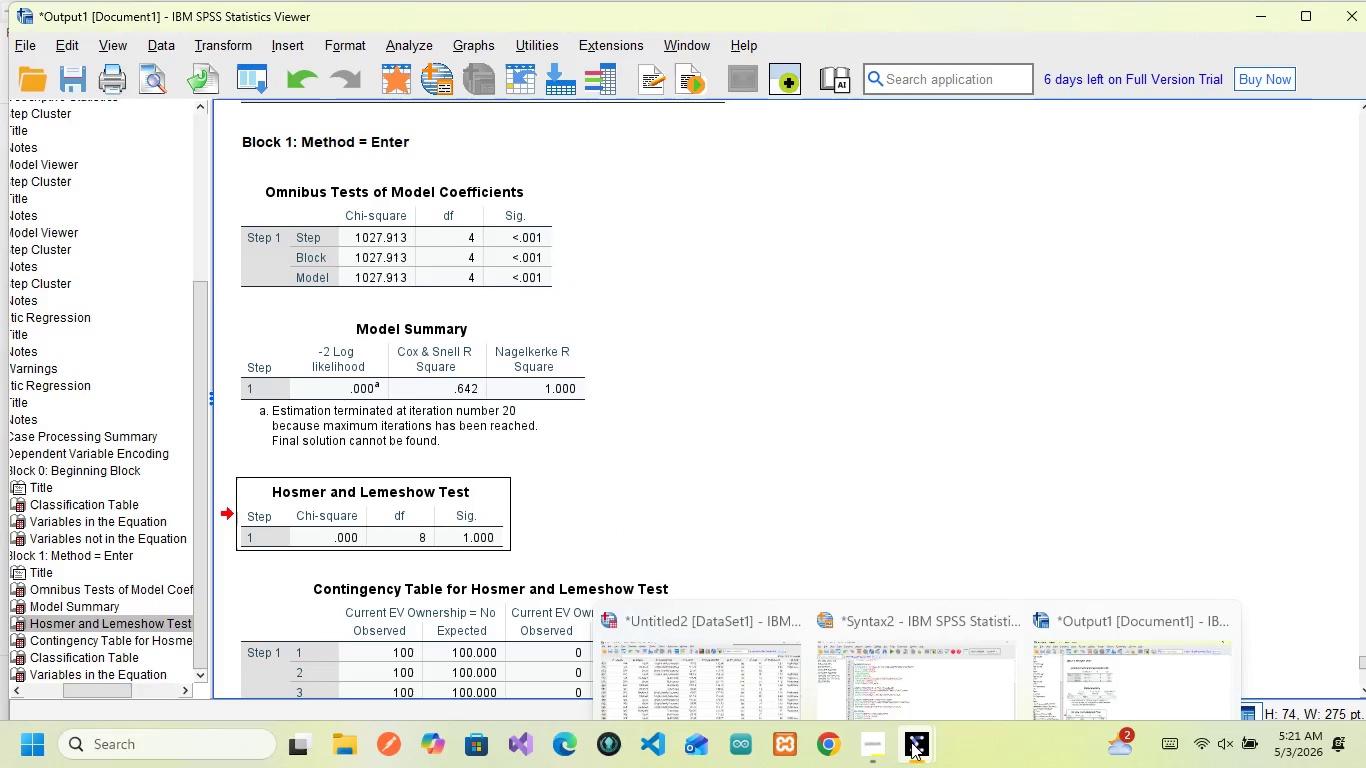 
left_click([876, 662])
 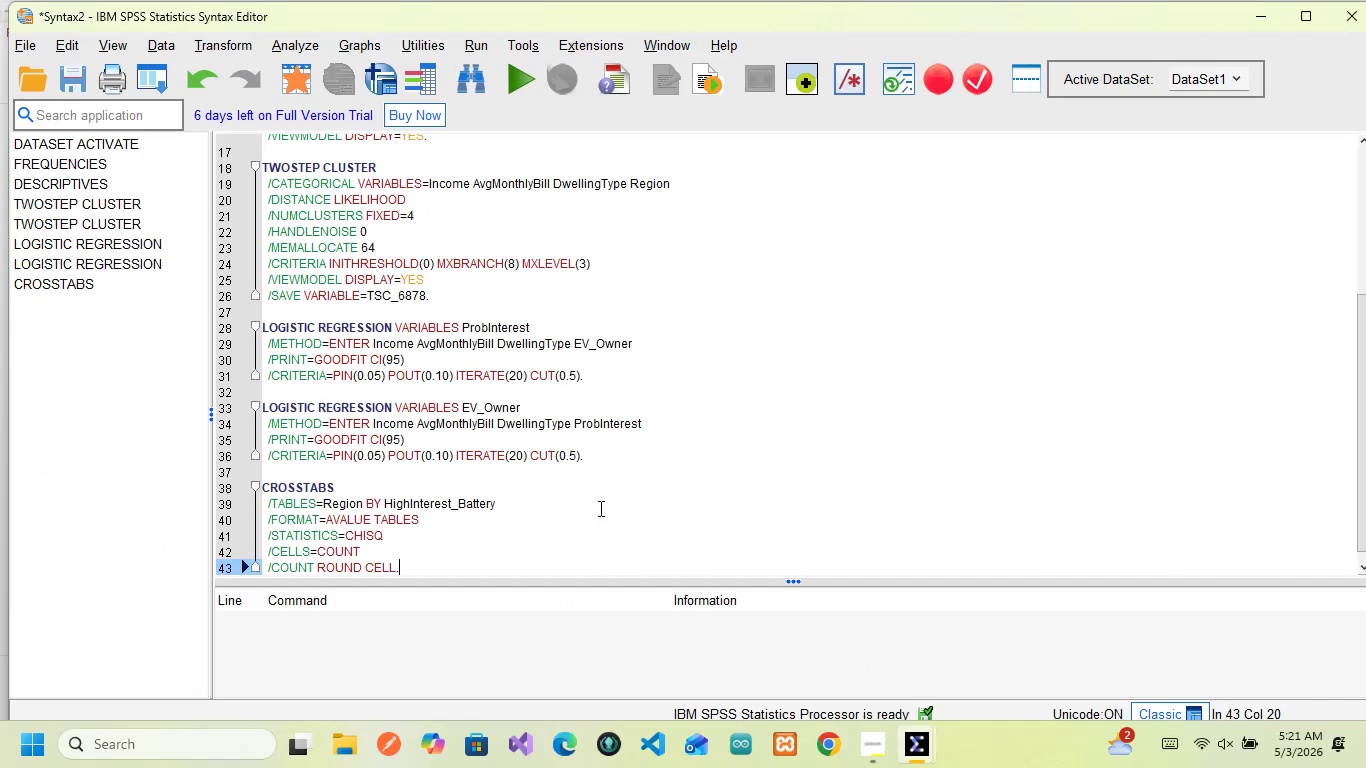 
scroll: coordinate [599, 508], scroll_direction: down, amount: 1.0
 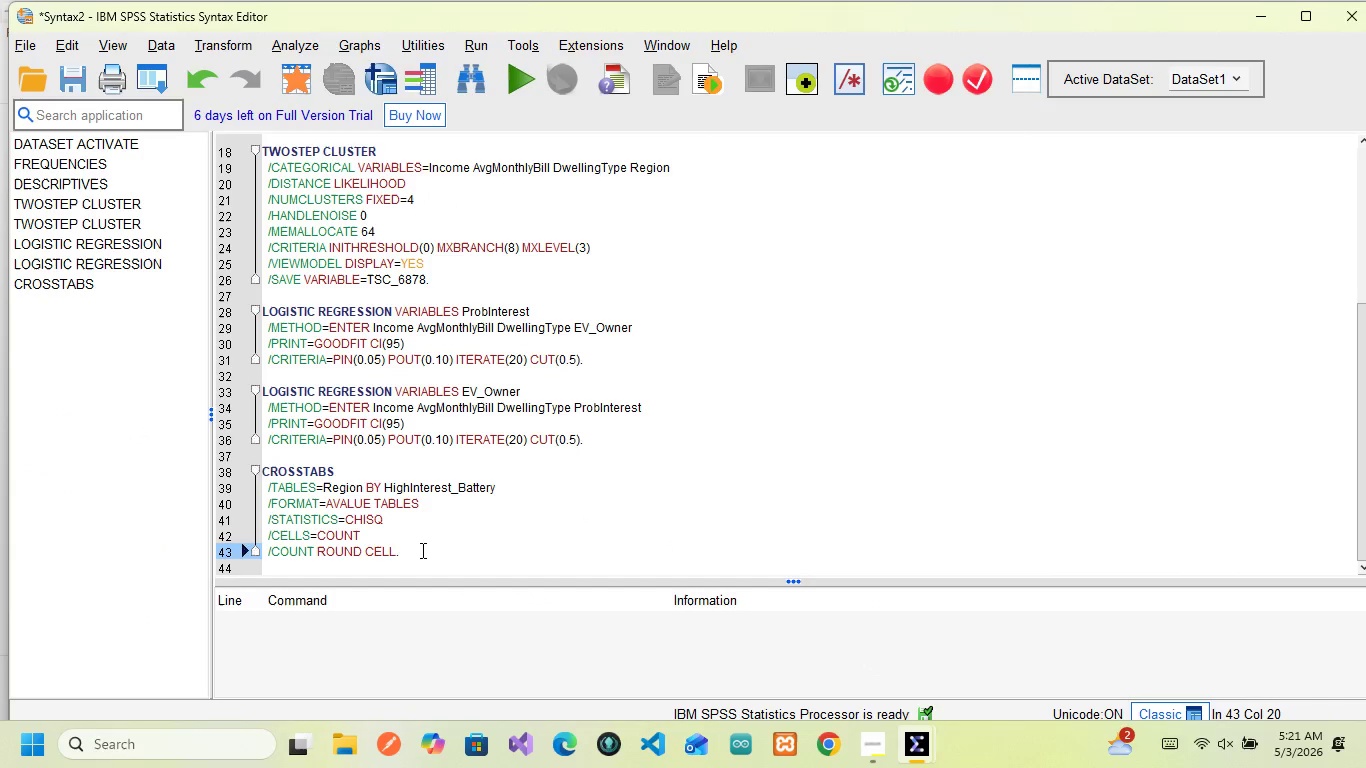 
left_click_drag(start_coordinate=[420, 550], to_coordinate=[259, 466])
 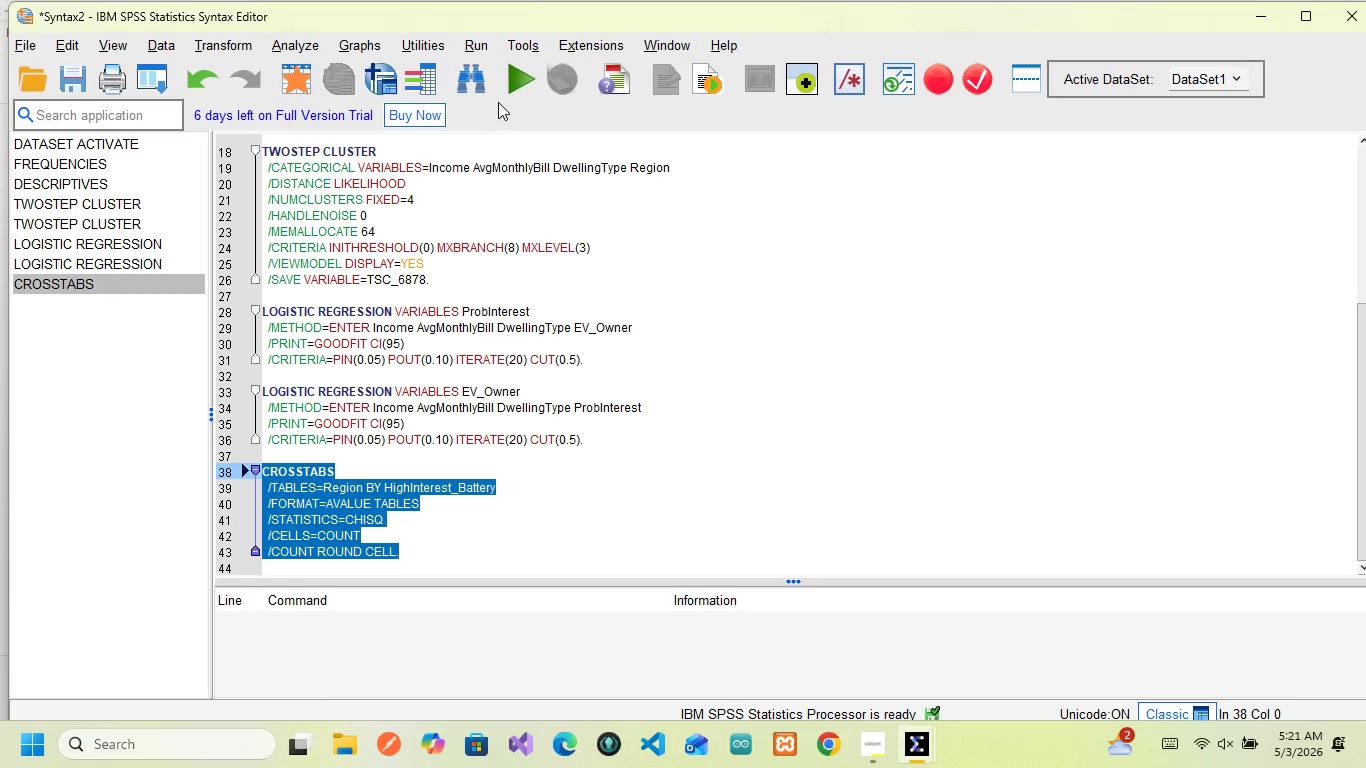 
left_click([505, 84])
 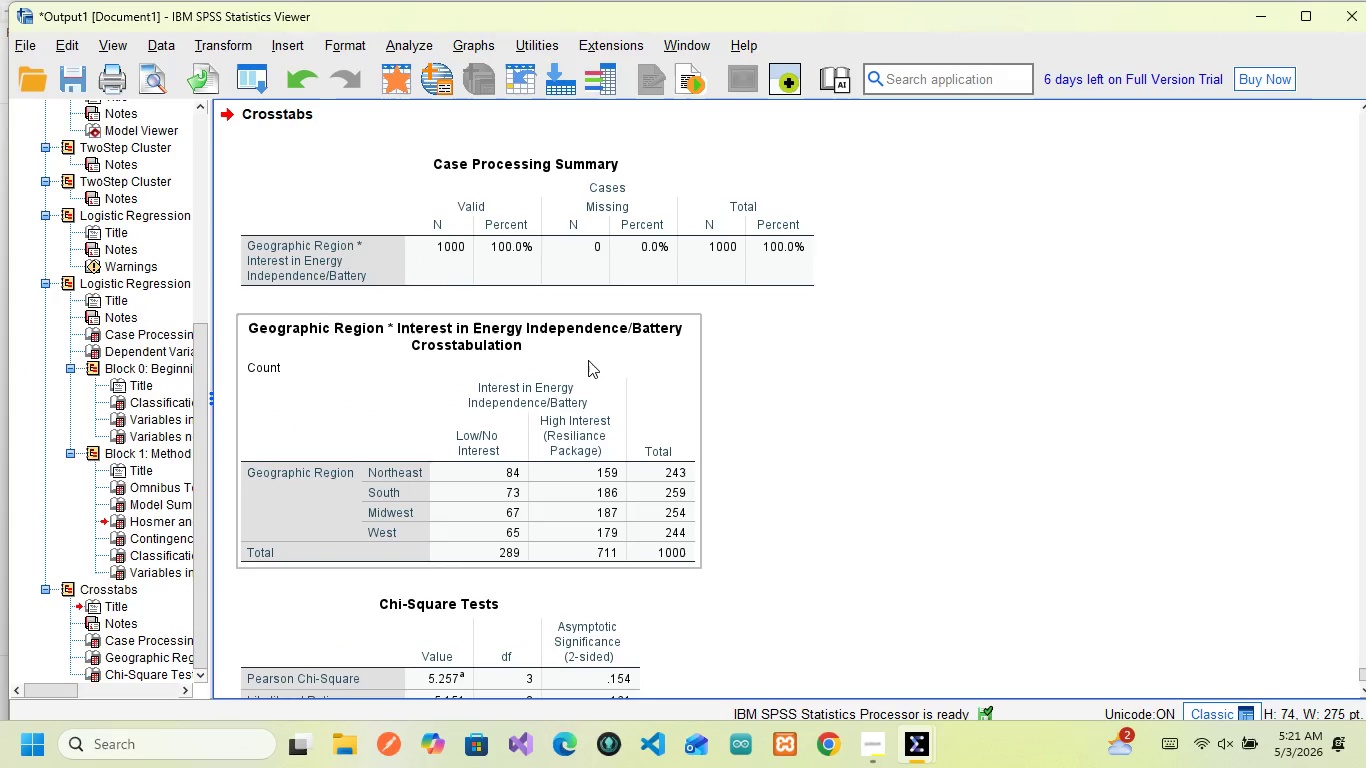 
scroll: coordinate [588, 360], scroll_direction: down, amount: 7.0
 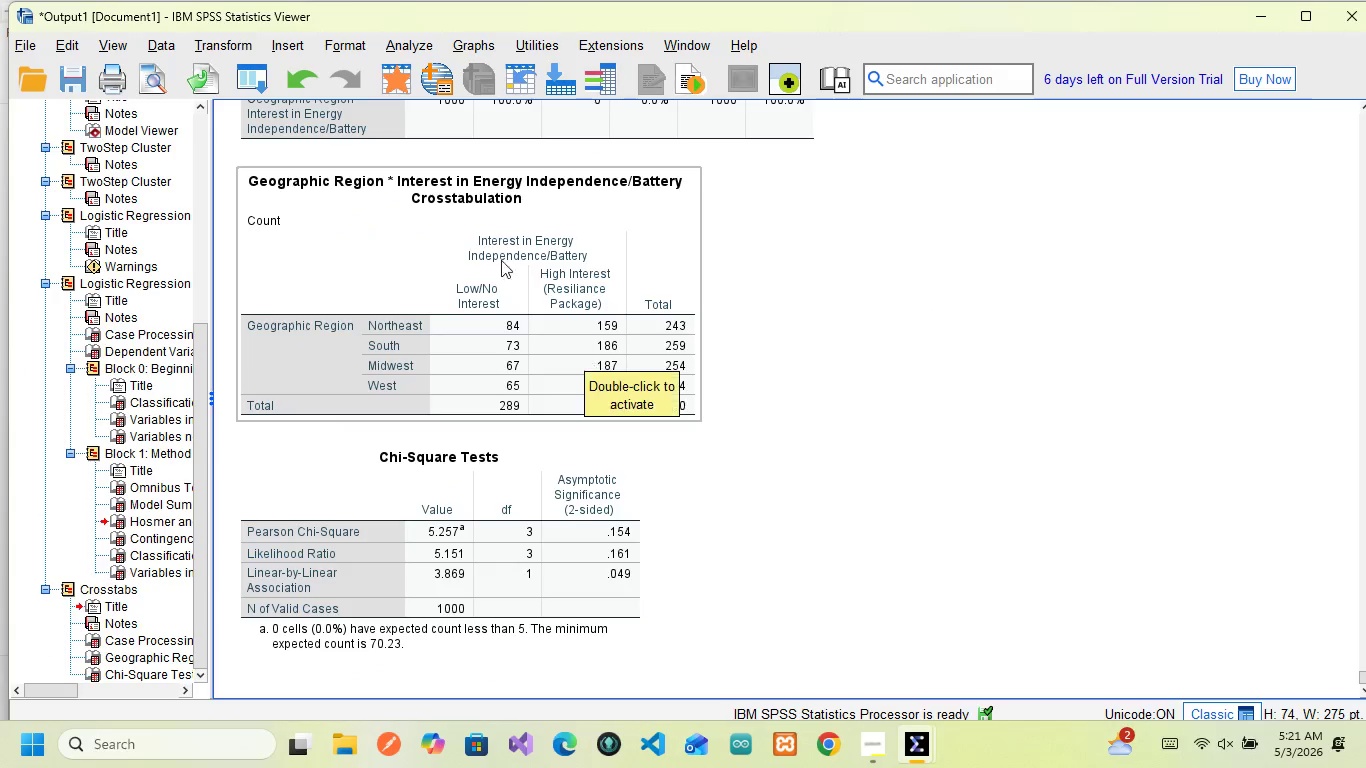 
scroll: coordinate [437, 215], scroll_direction: up, amount: 3.0
 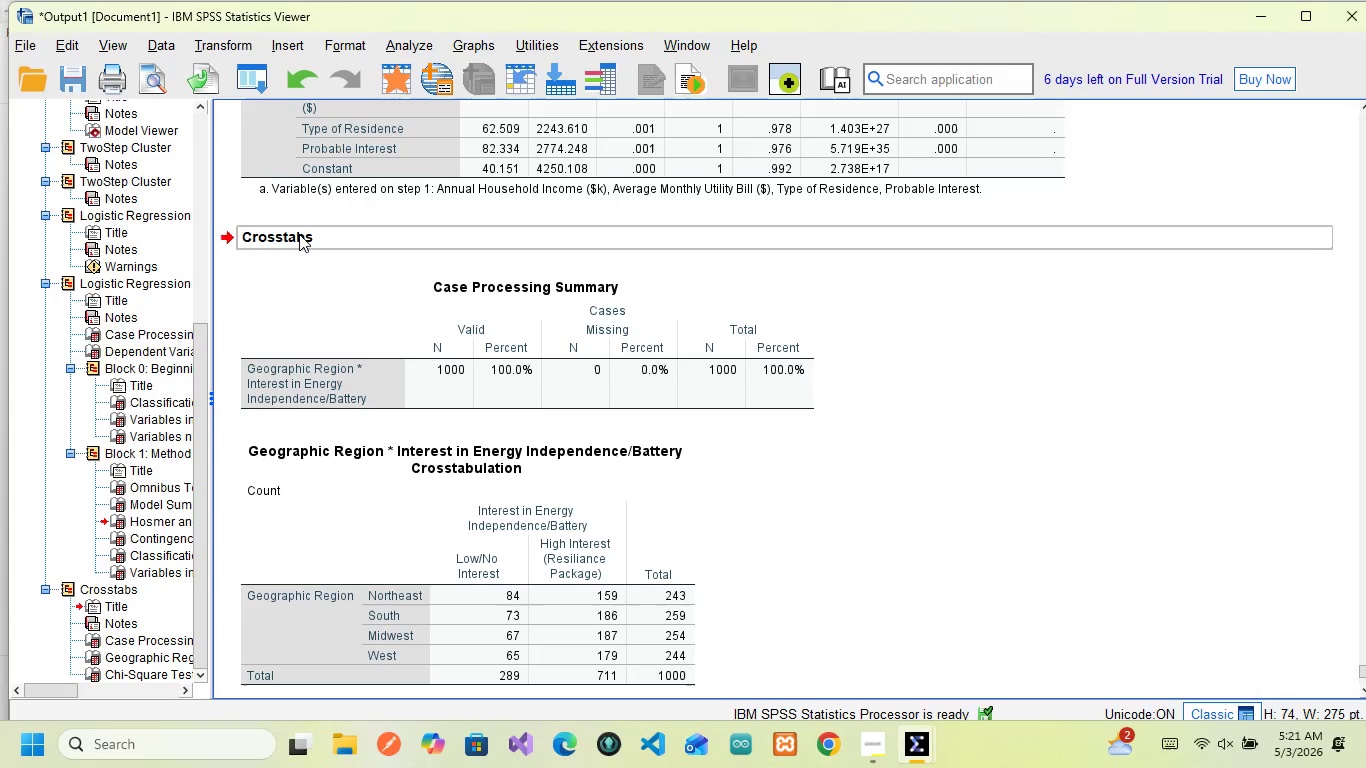 
left_click([299, 234])
 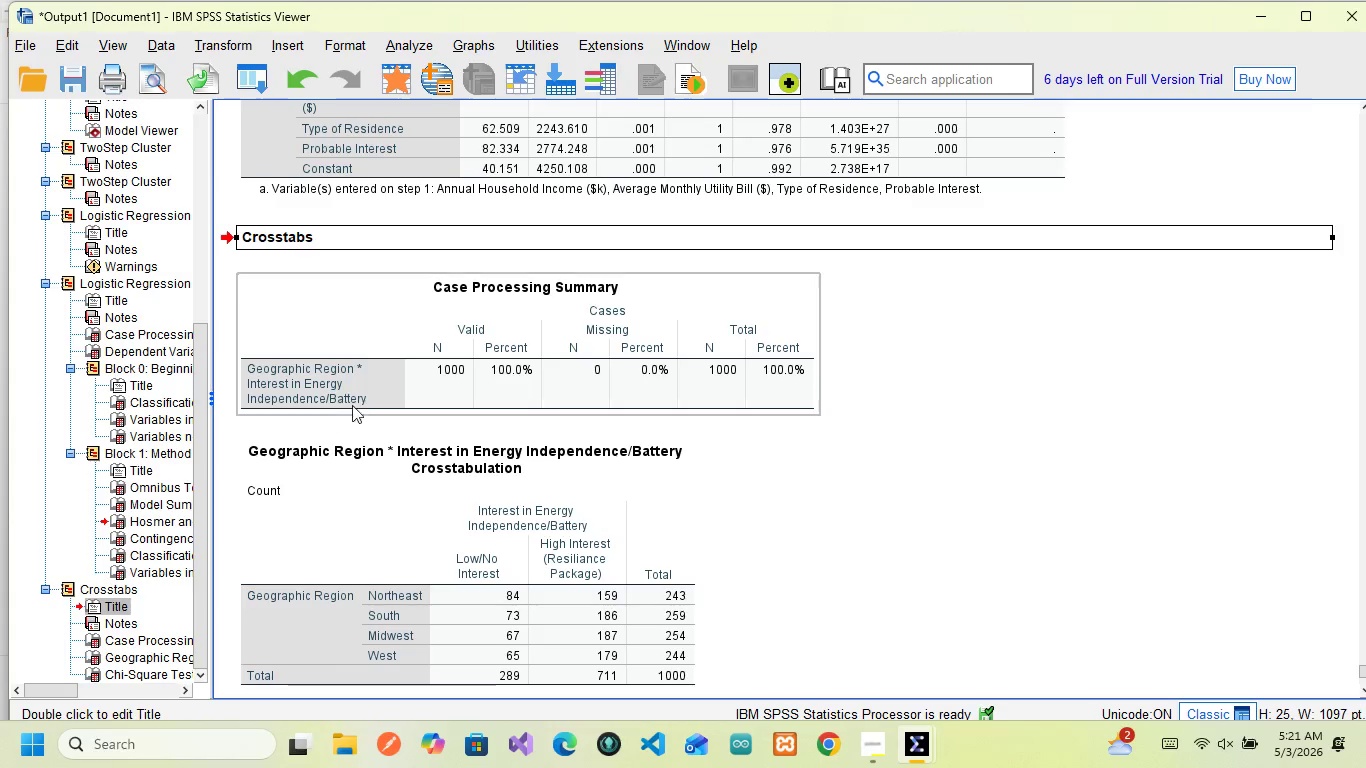 
wait(12.07)
 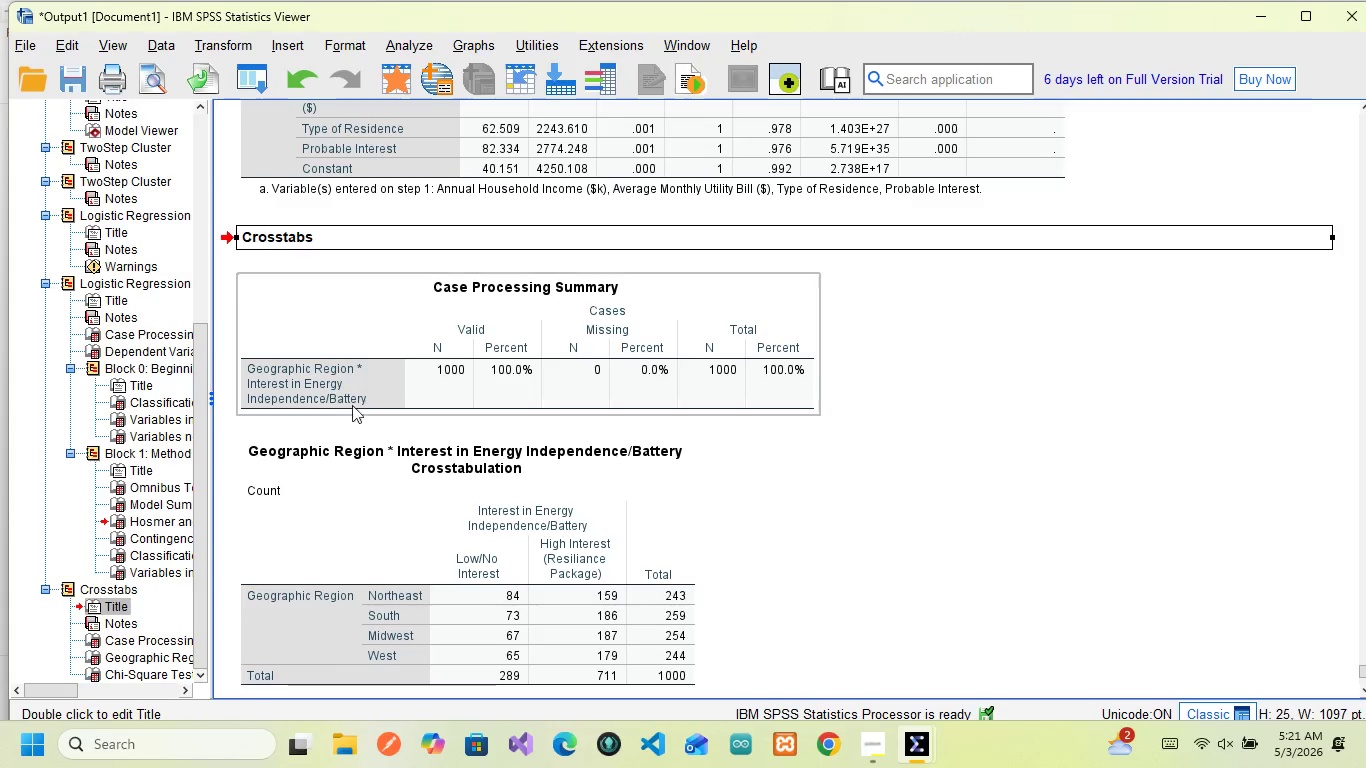 
mouse_move([631, 346])
 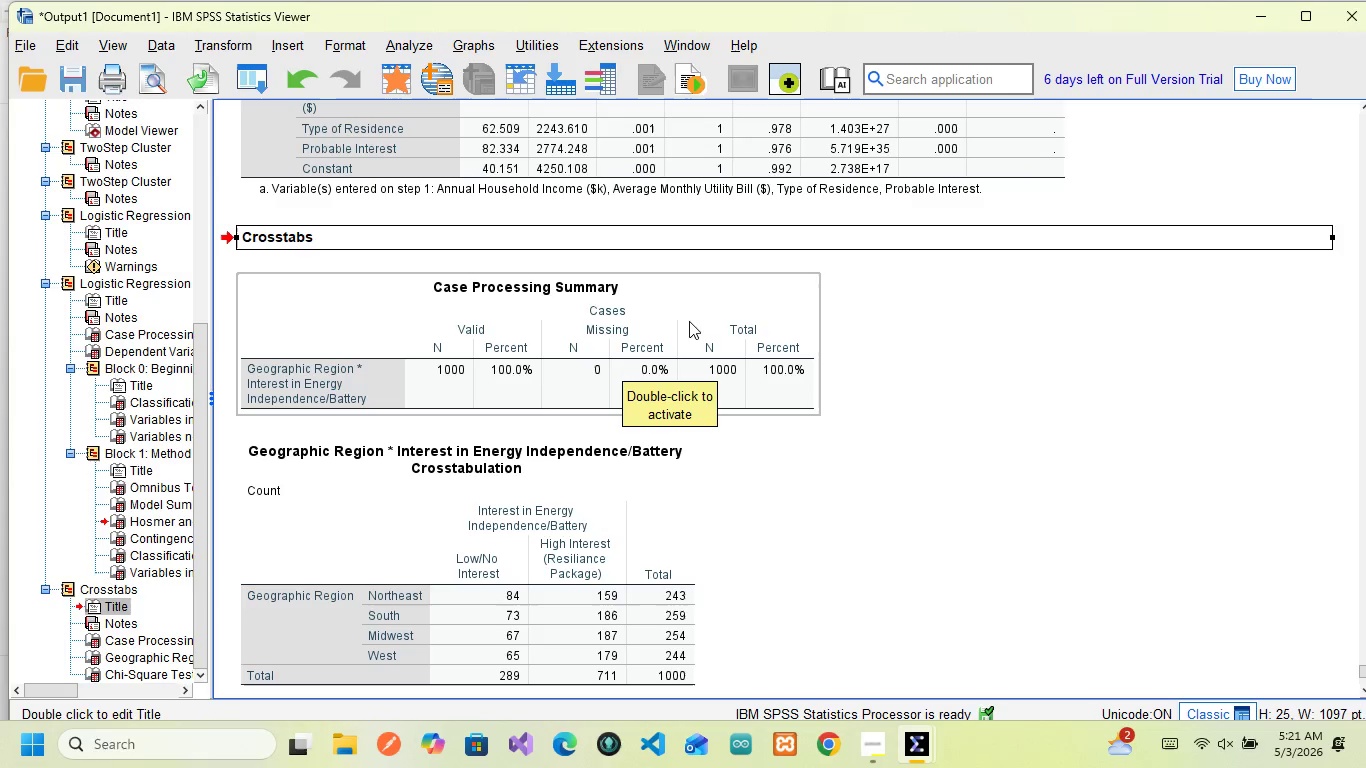 
wait(7.44)
 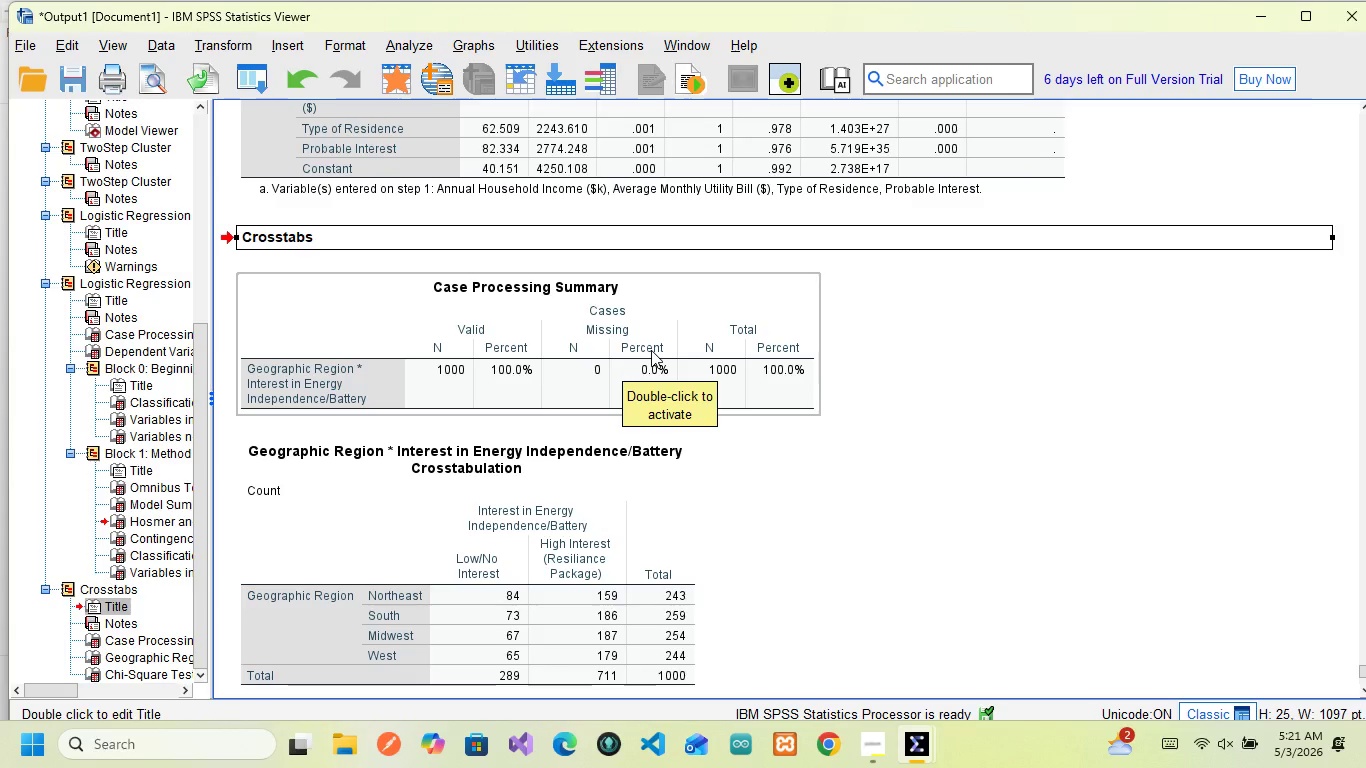 
scroll: coordinate [642, 283], scroll_direction: down, amount: 6.0
 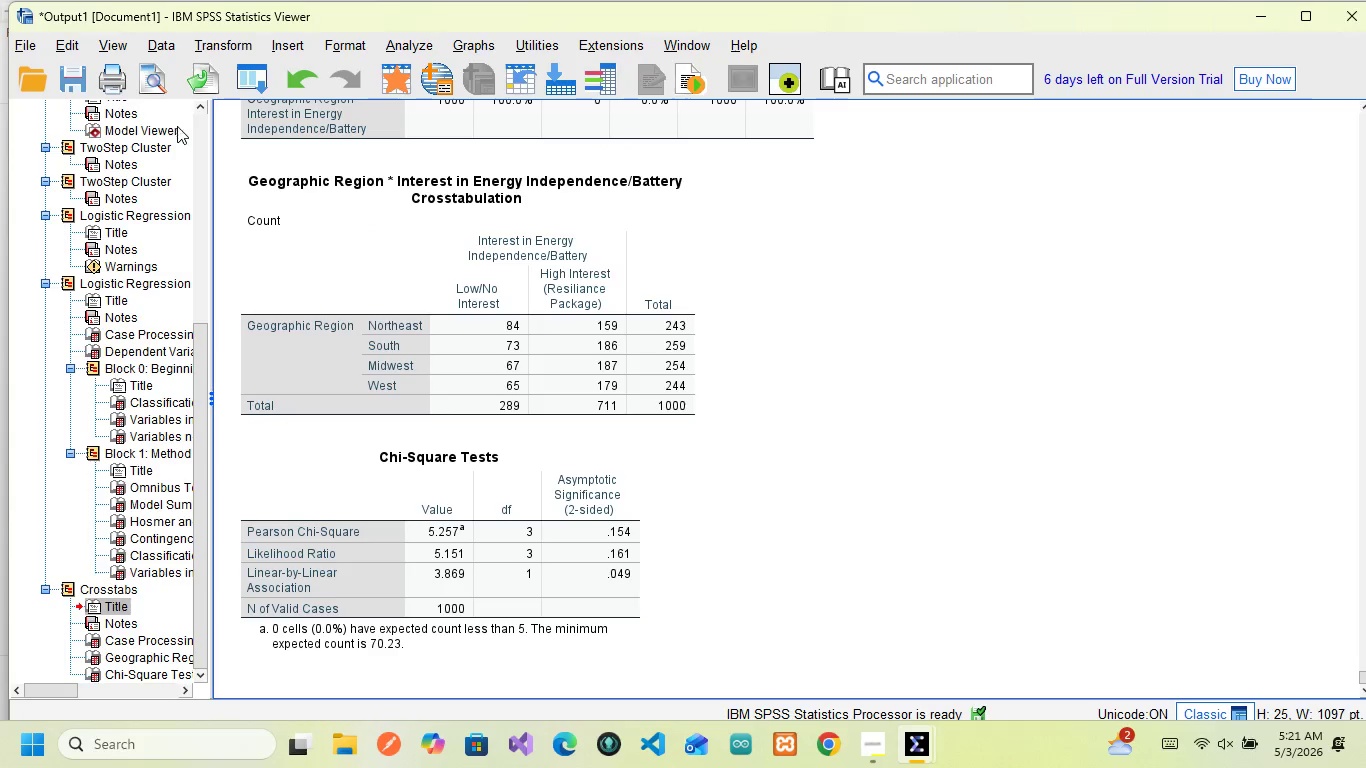 
left_click([376, 241])
 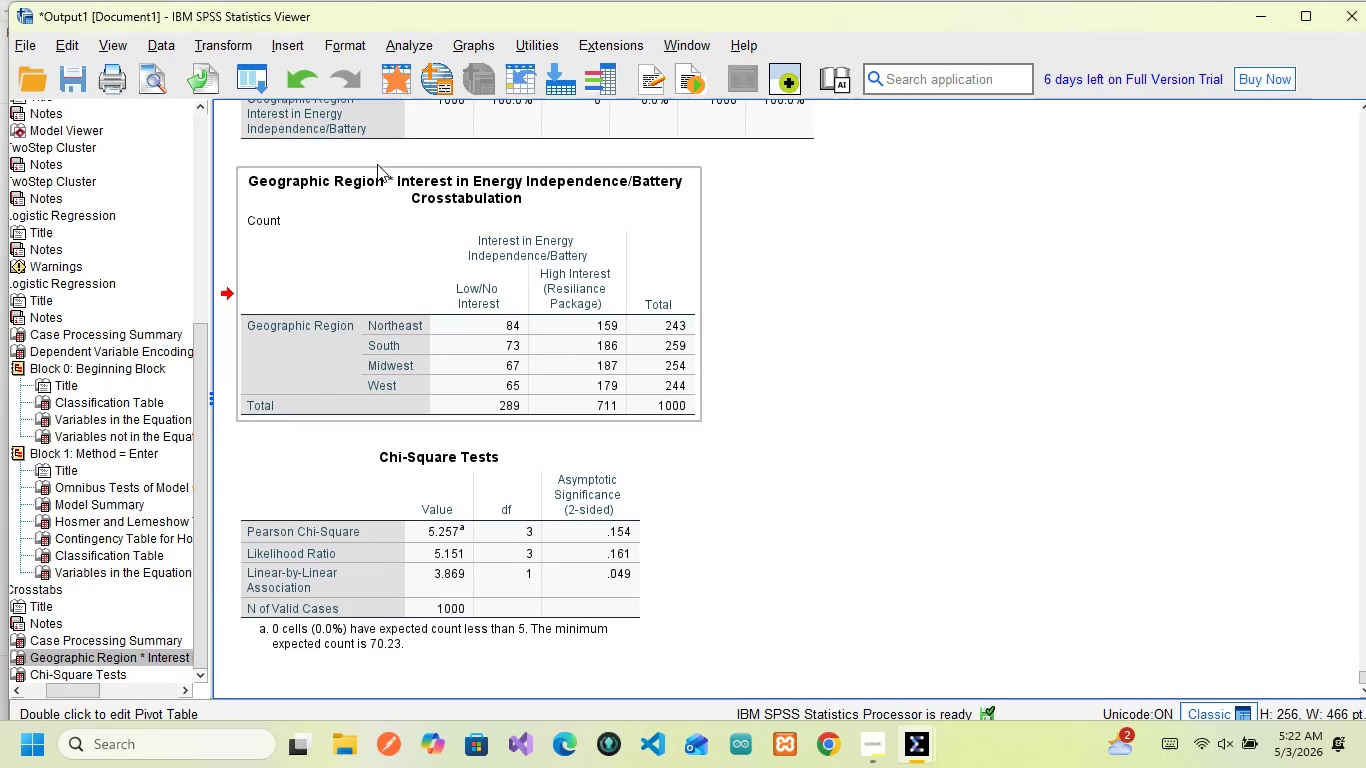 
wait(10.78)
 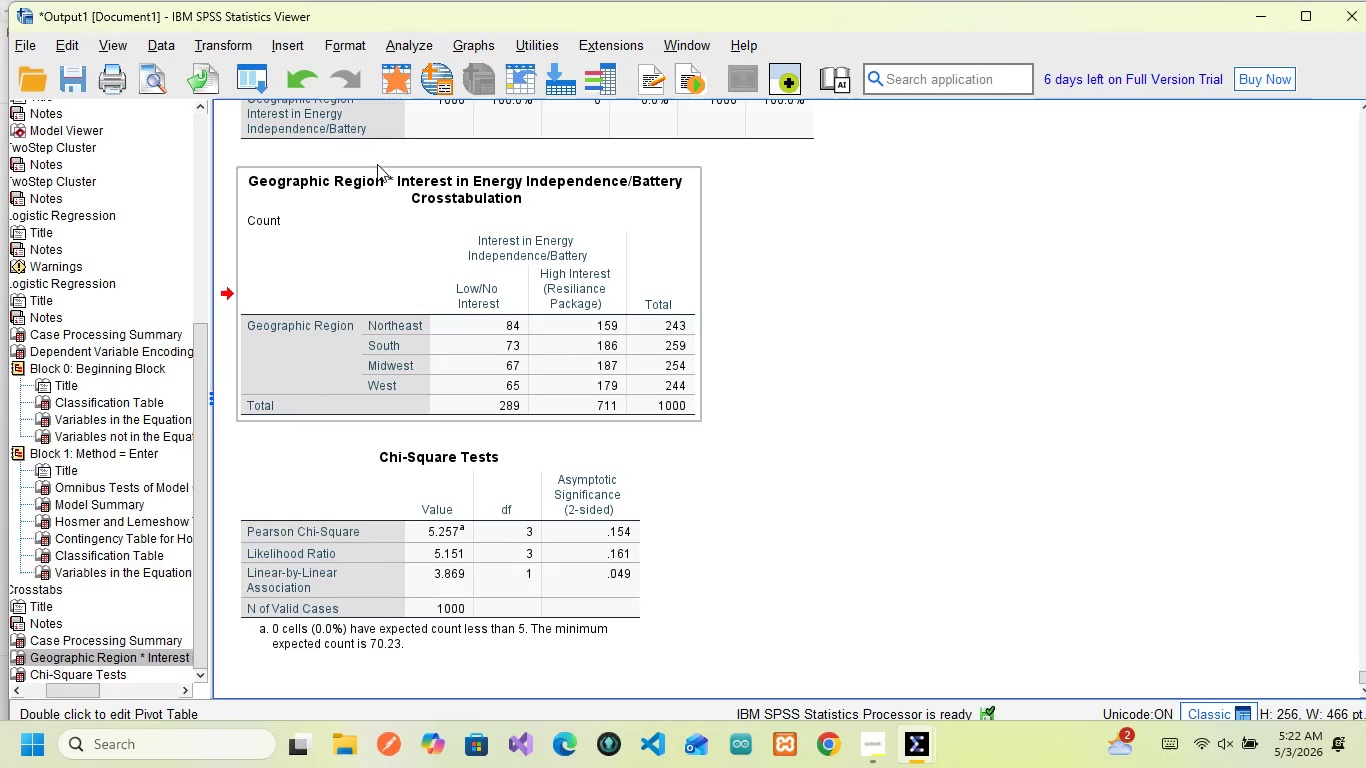 
mouse_move([426, 243])
 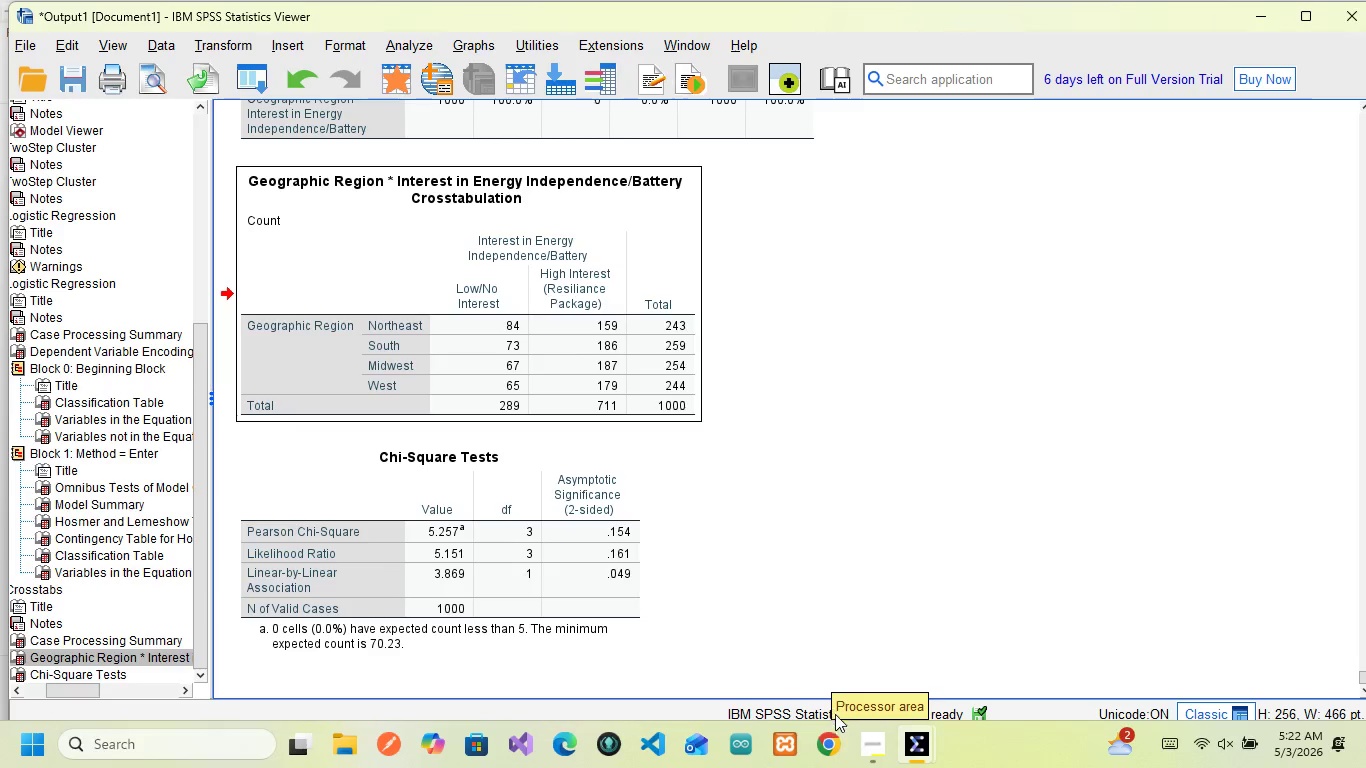 
wait(6.62)
 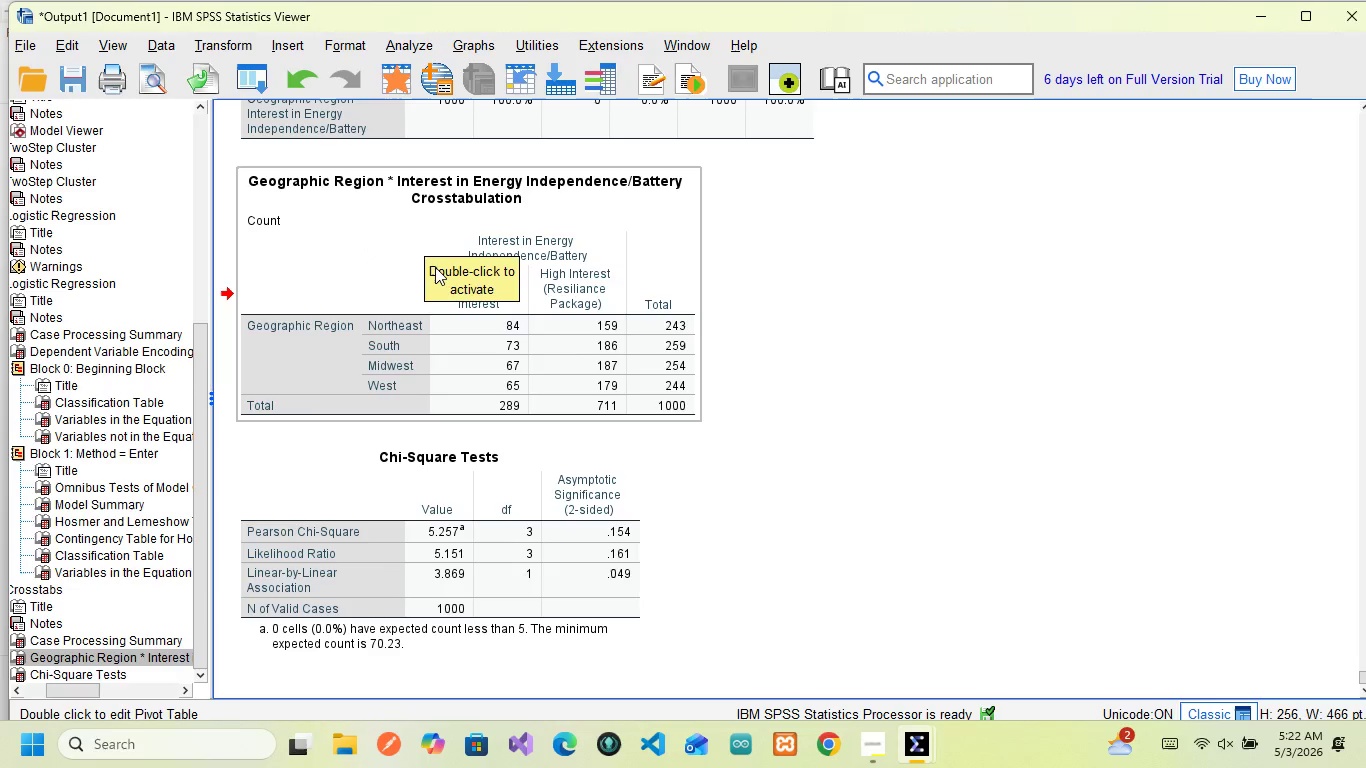 
left_click([723, 648])
 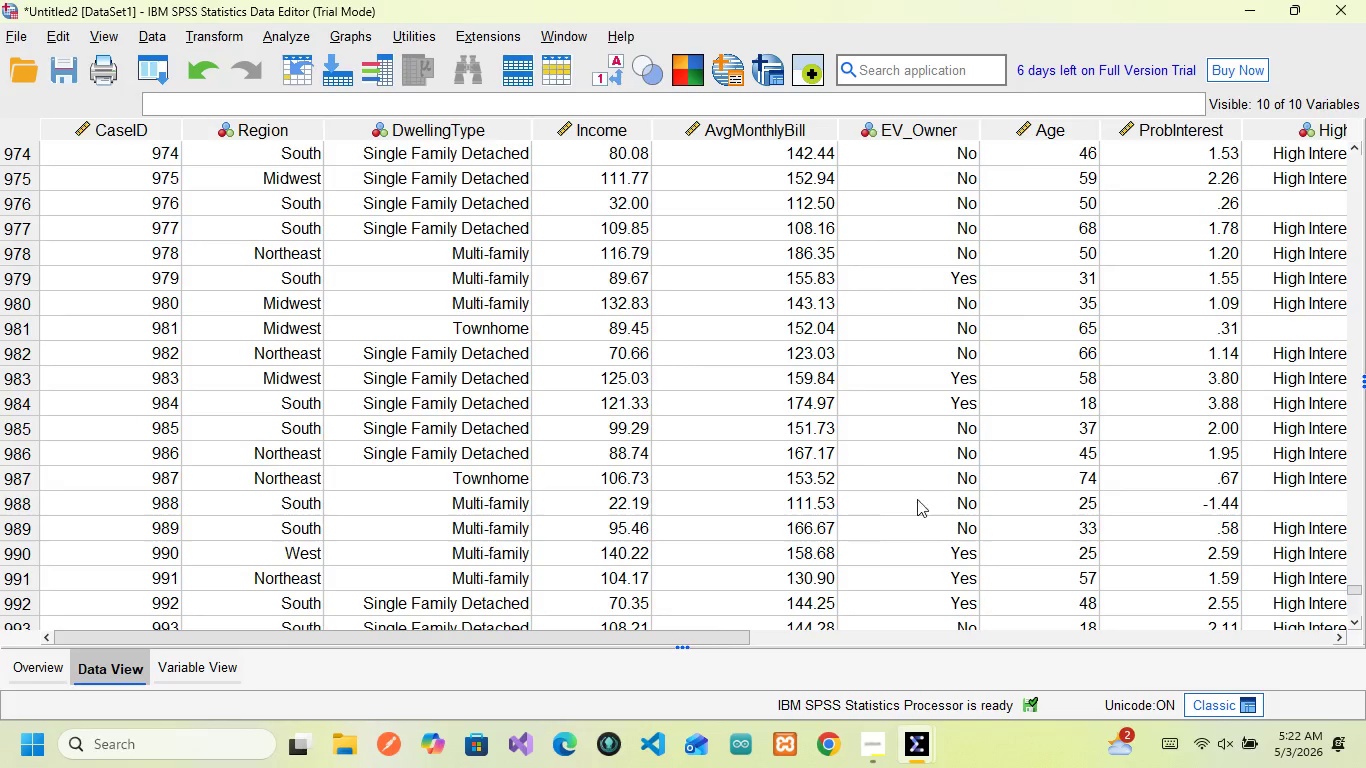 
scroll: coordinate [982, 480], scroll_direction: down, amount: 6.0
 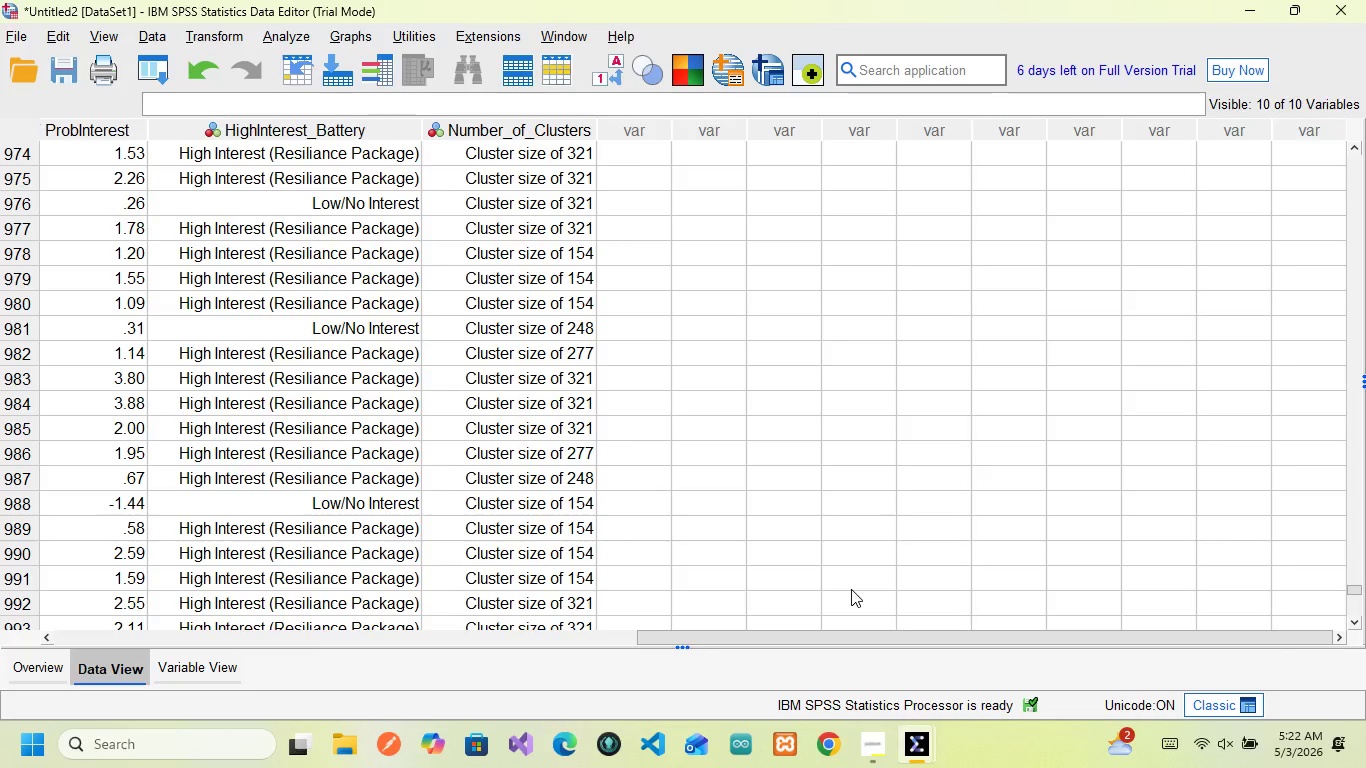 
wait(14.74)
 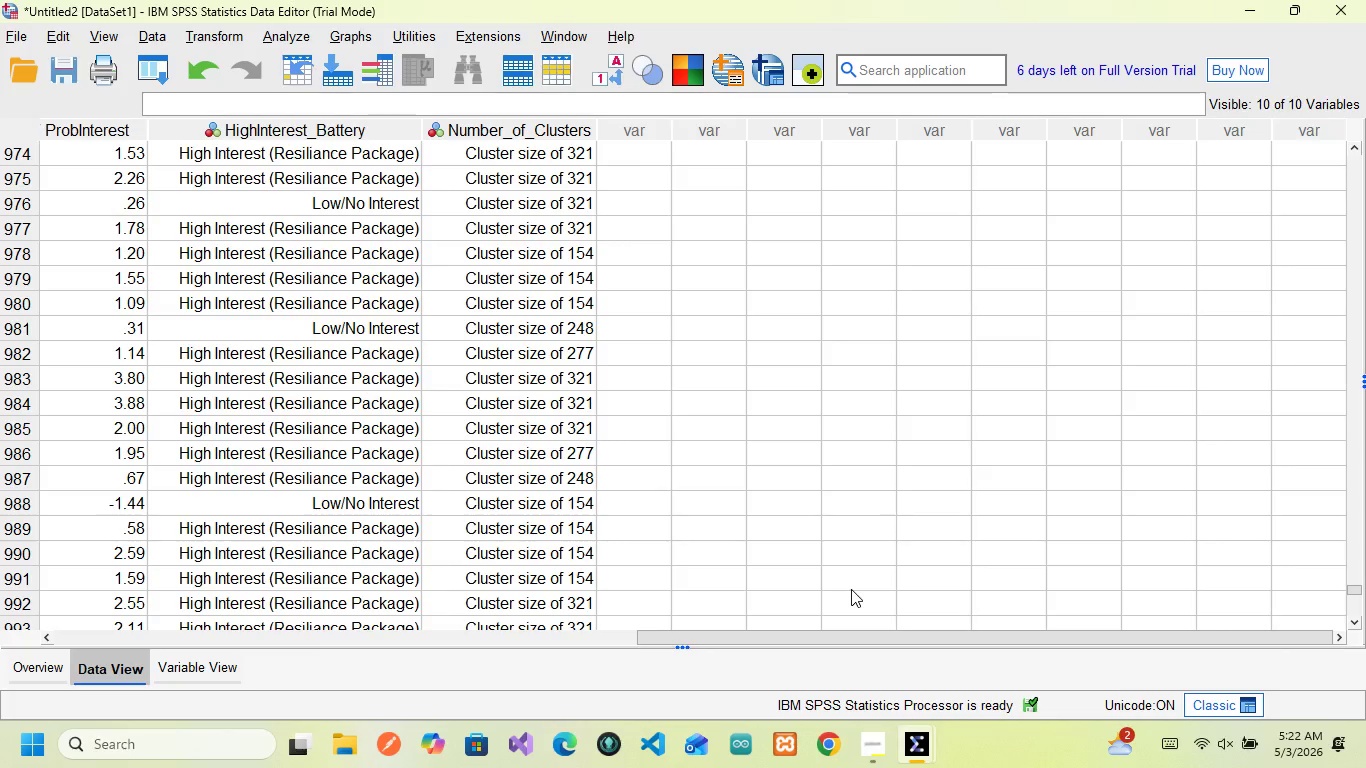 
left_click([282, 35])
 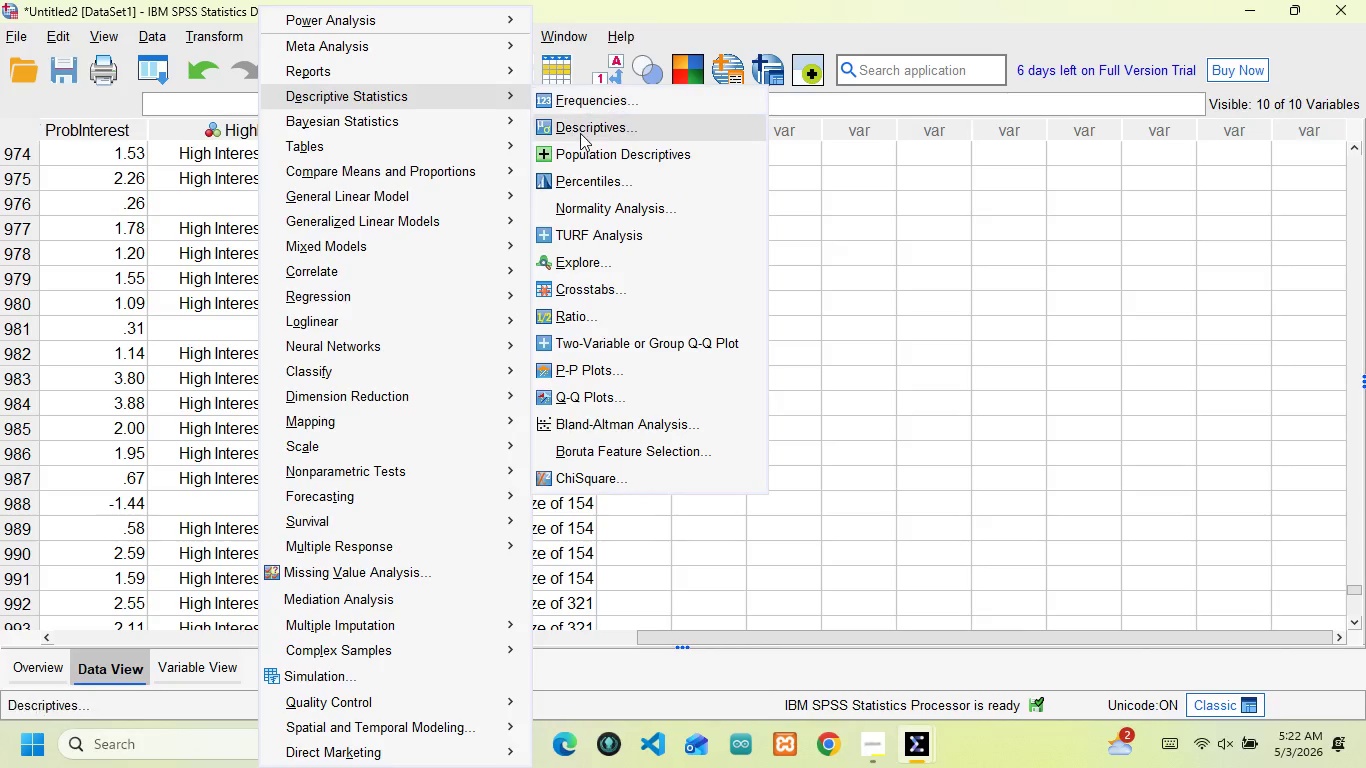 
wait(5.01)
 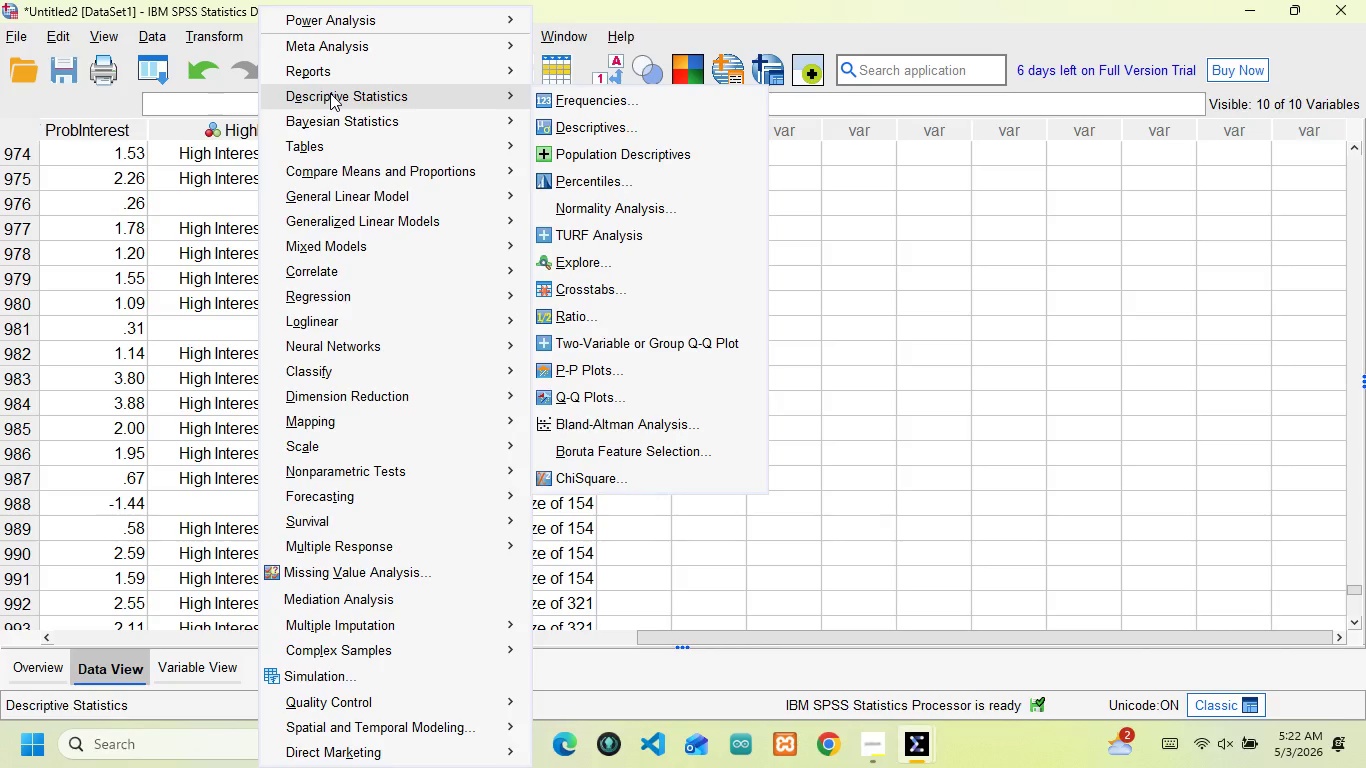 
left_click([583, 289])
 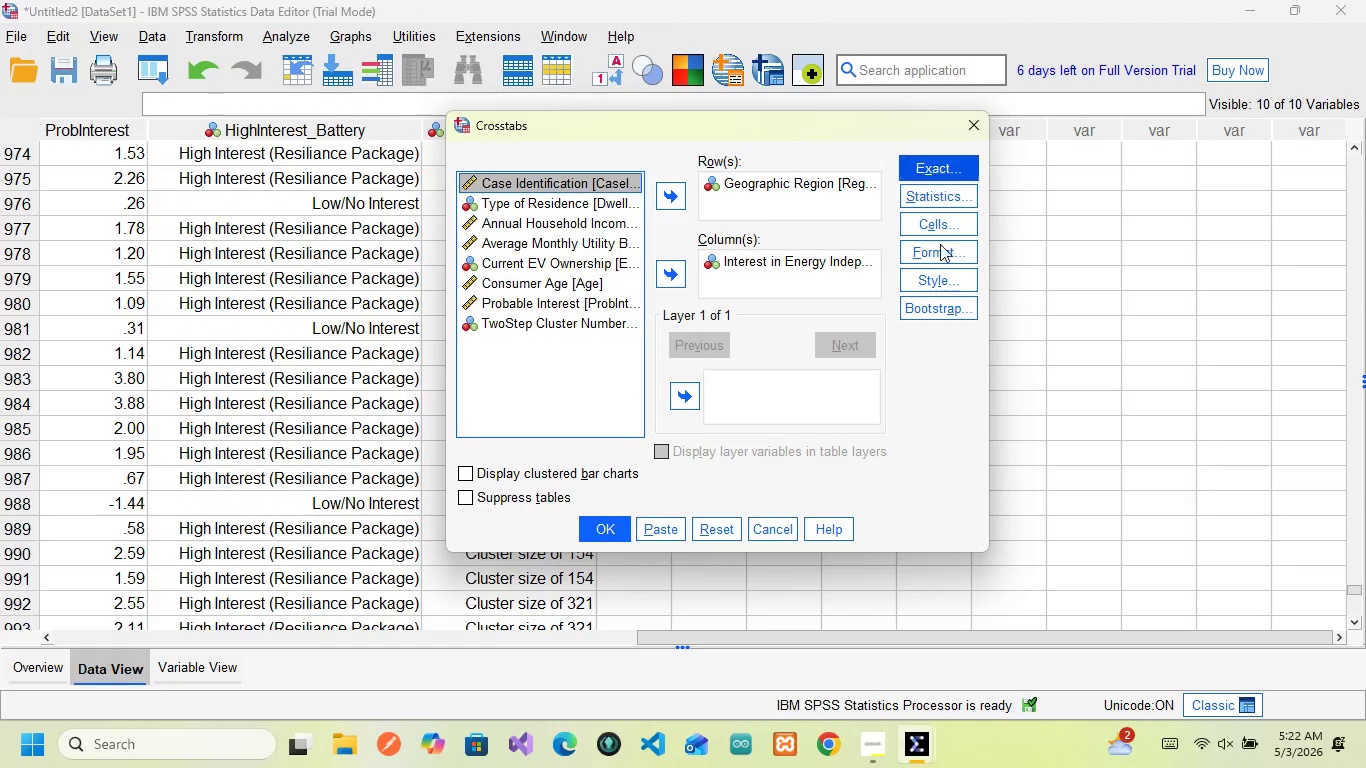 
left_click([933, 219])
 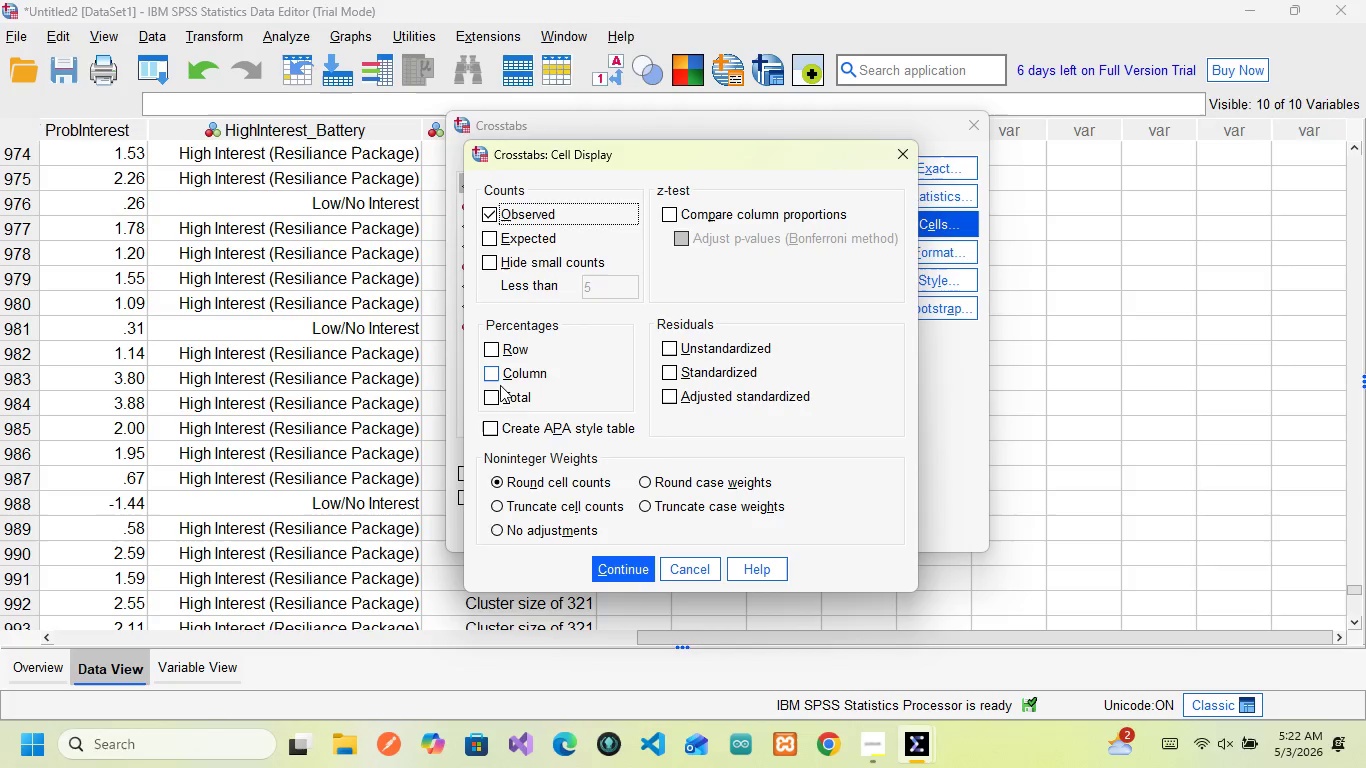 
wait(9.05)
 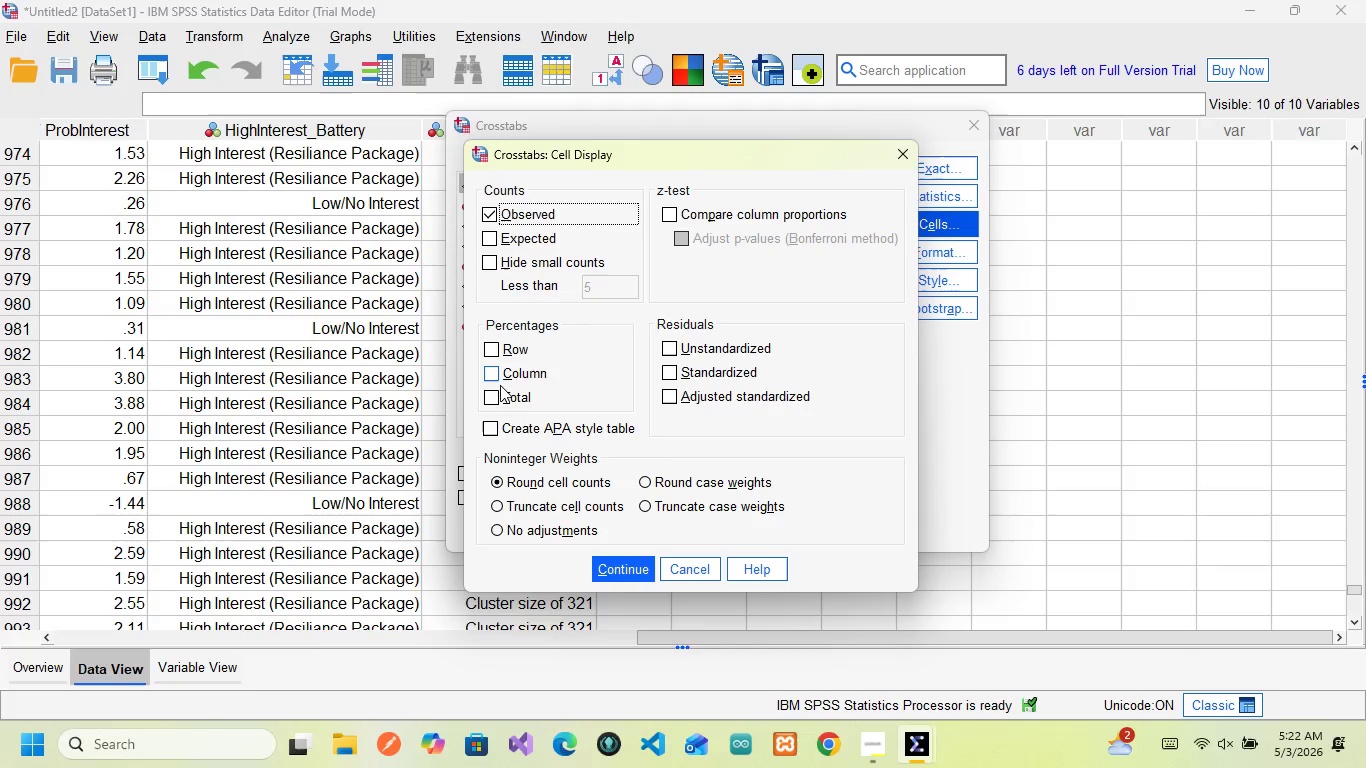 
left_click([487, 373])
 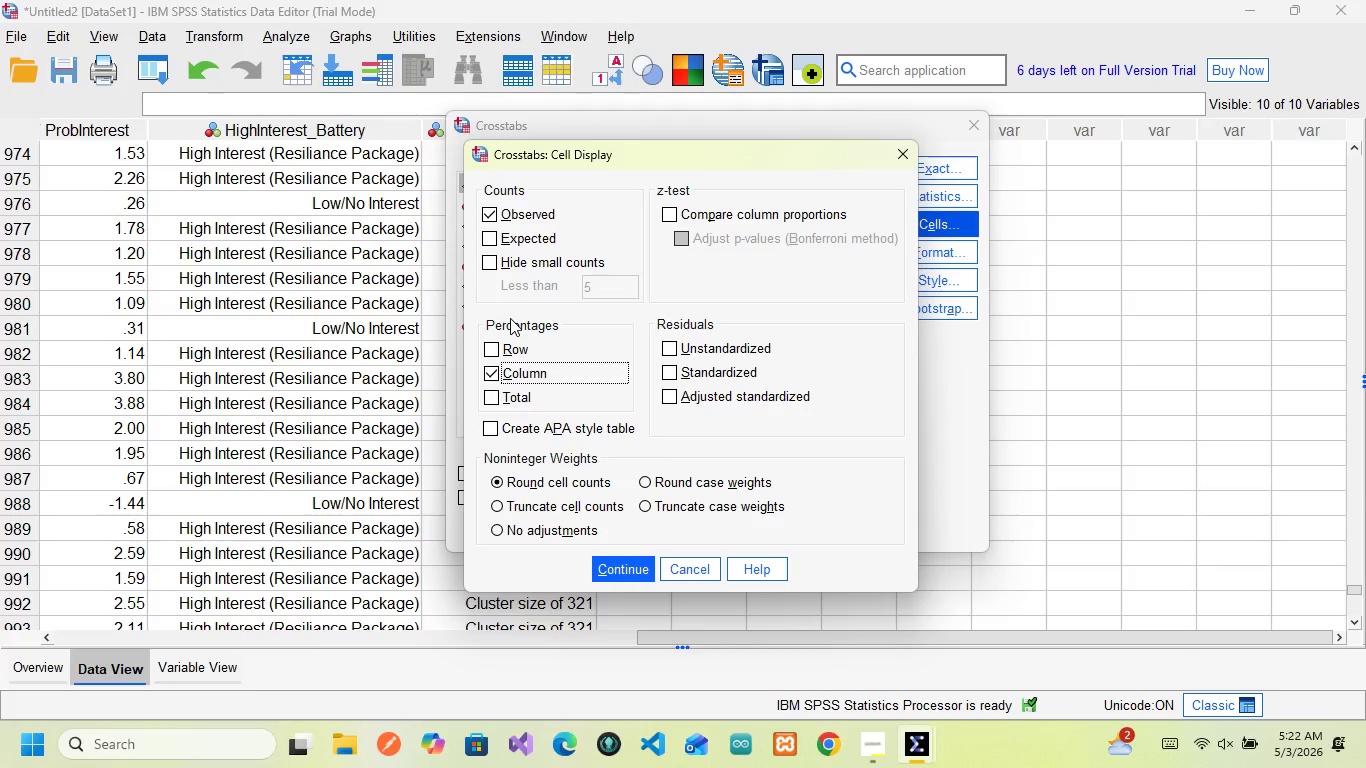 
wait(6.28)
 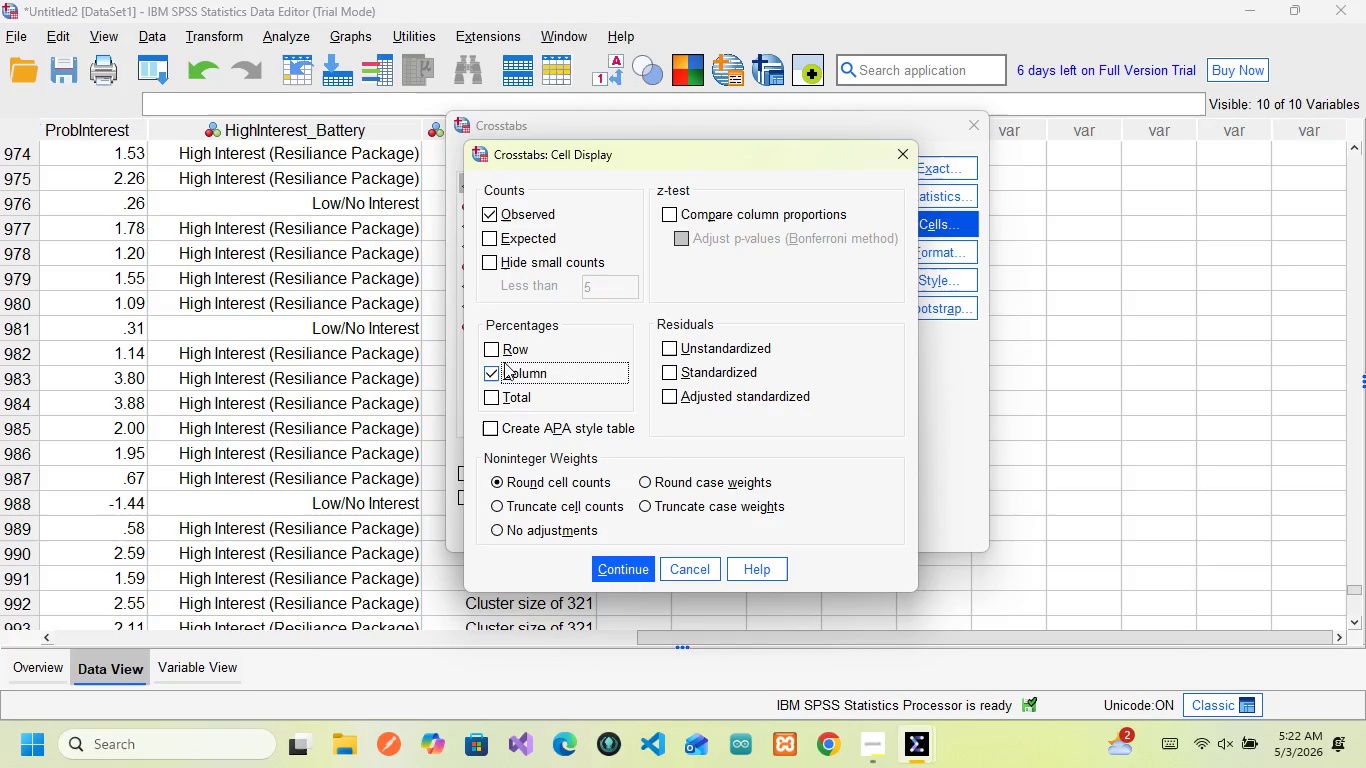 
left_click([489, 237])
 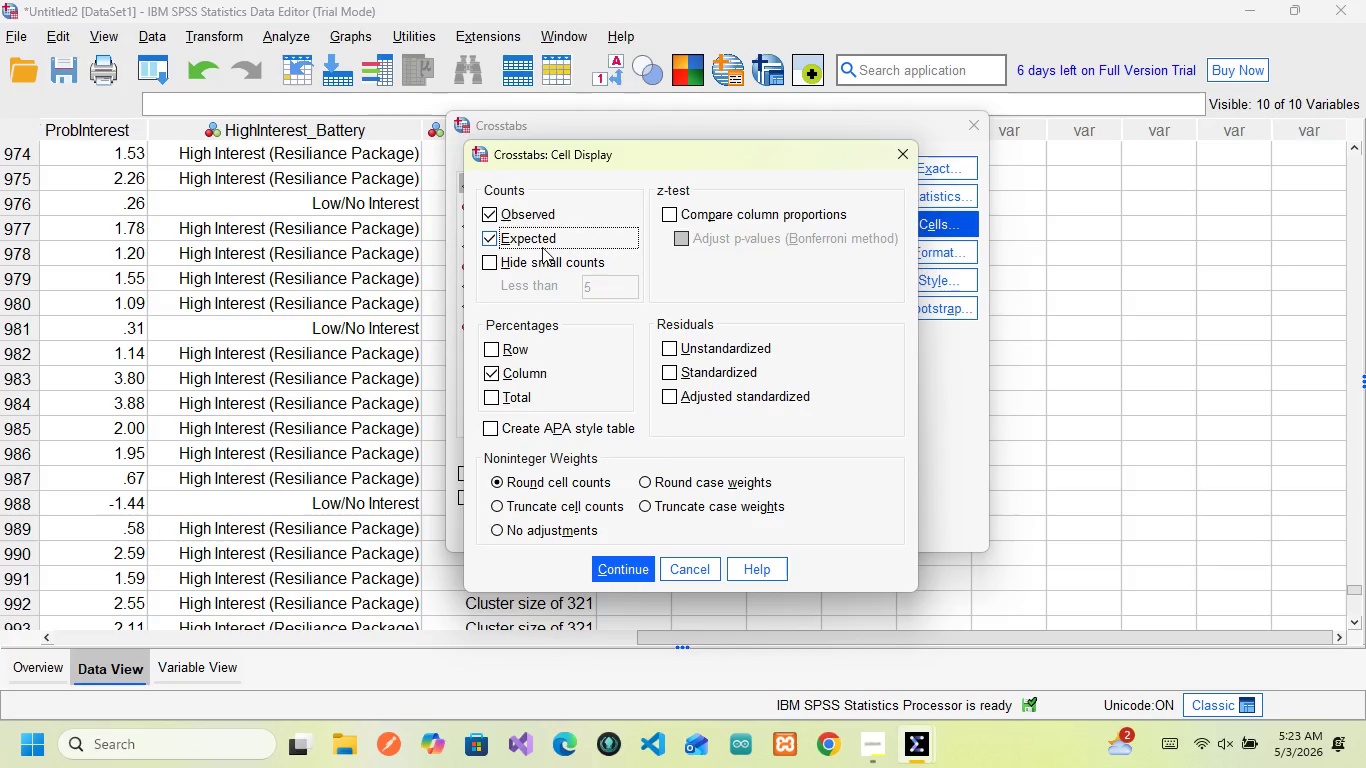 
left_click([484, 211])
 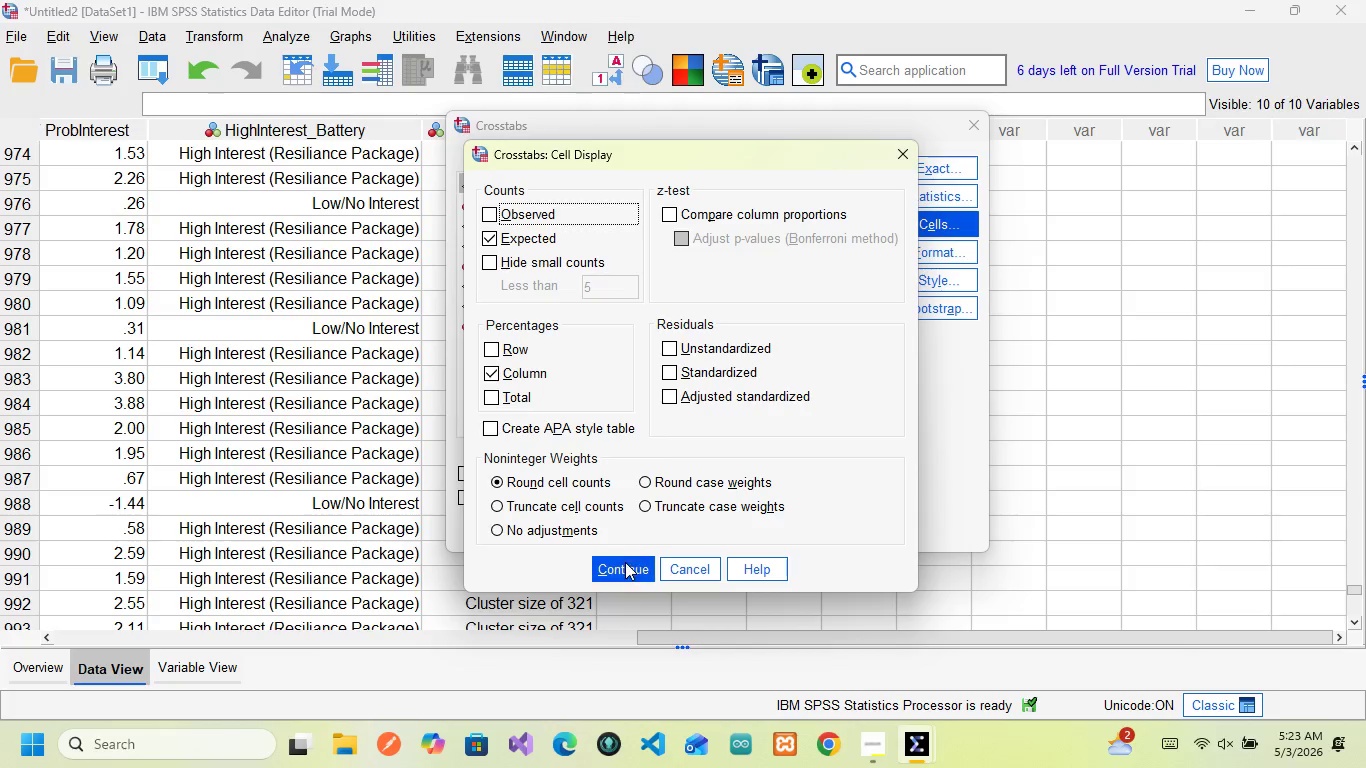 
left_click([625, 566])
 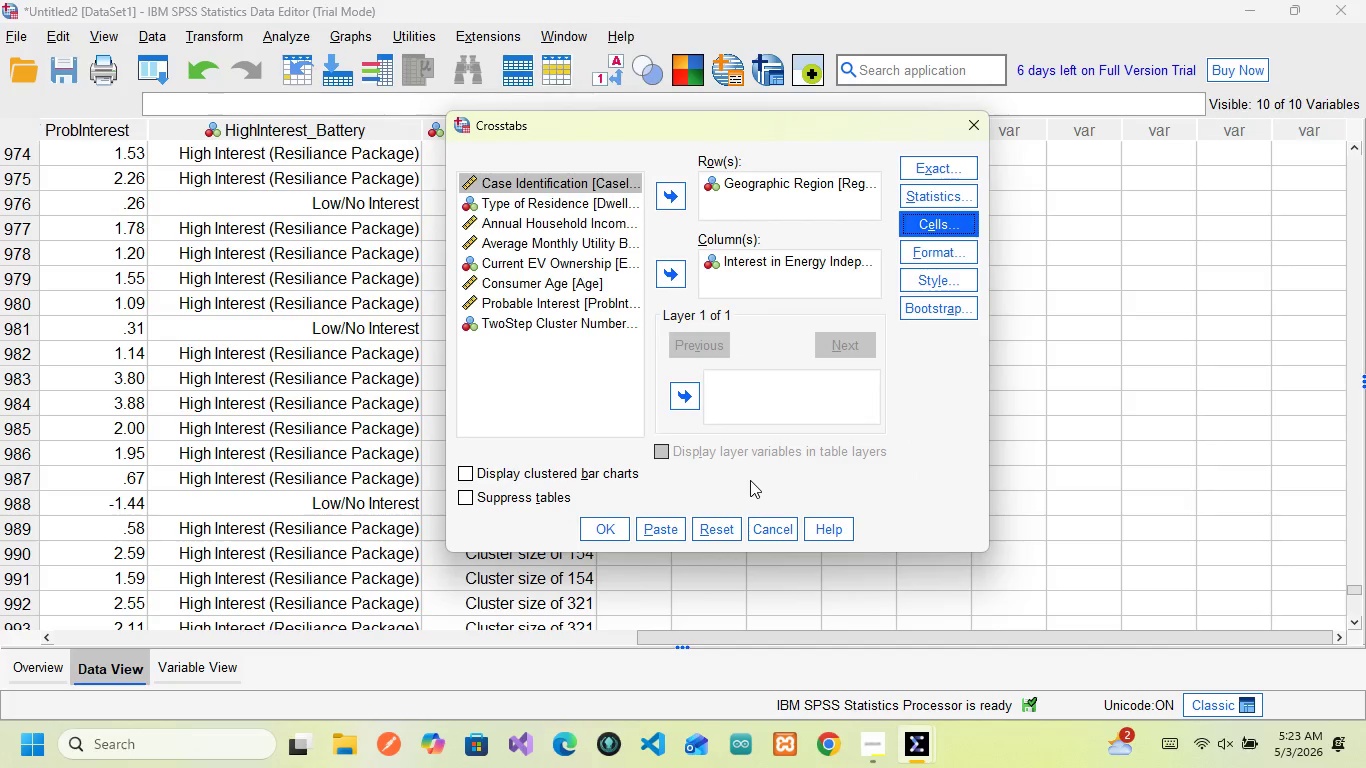 
left_click([665, 526])
 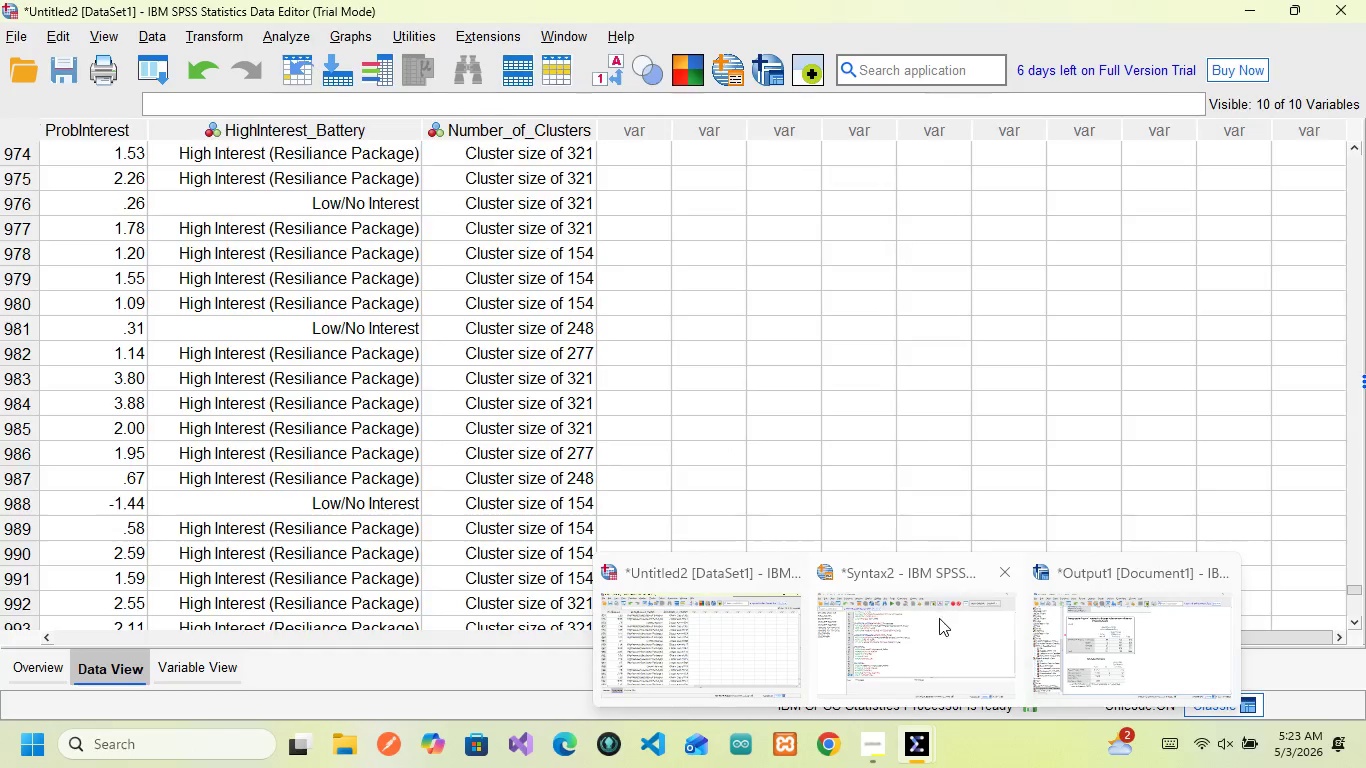 
left_click([975, 647])
 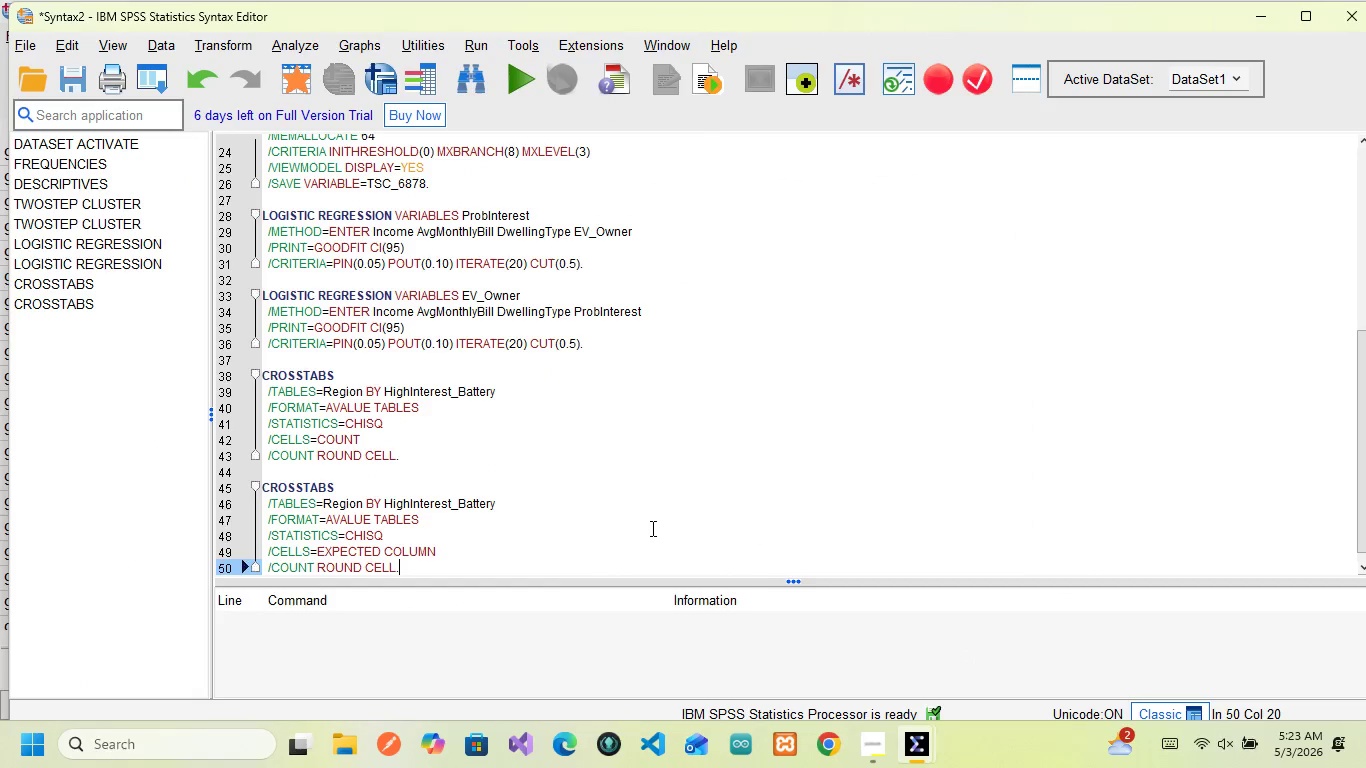 
scroll: coordinate [651, 528], scroll_direction: down, amount: 3.0
 